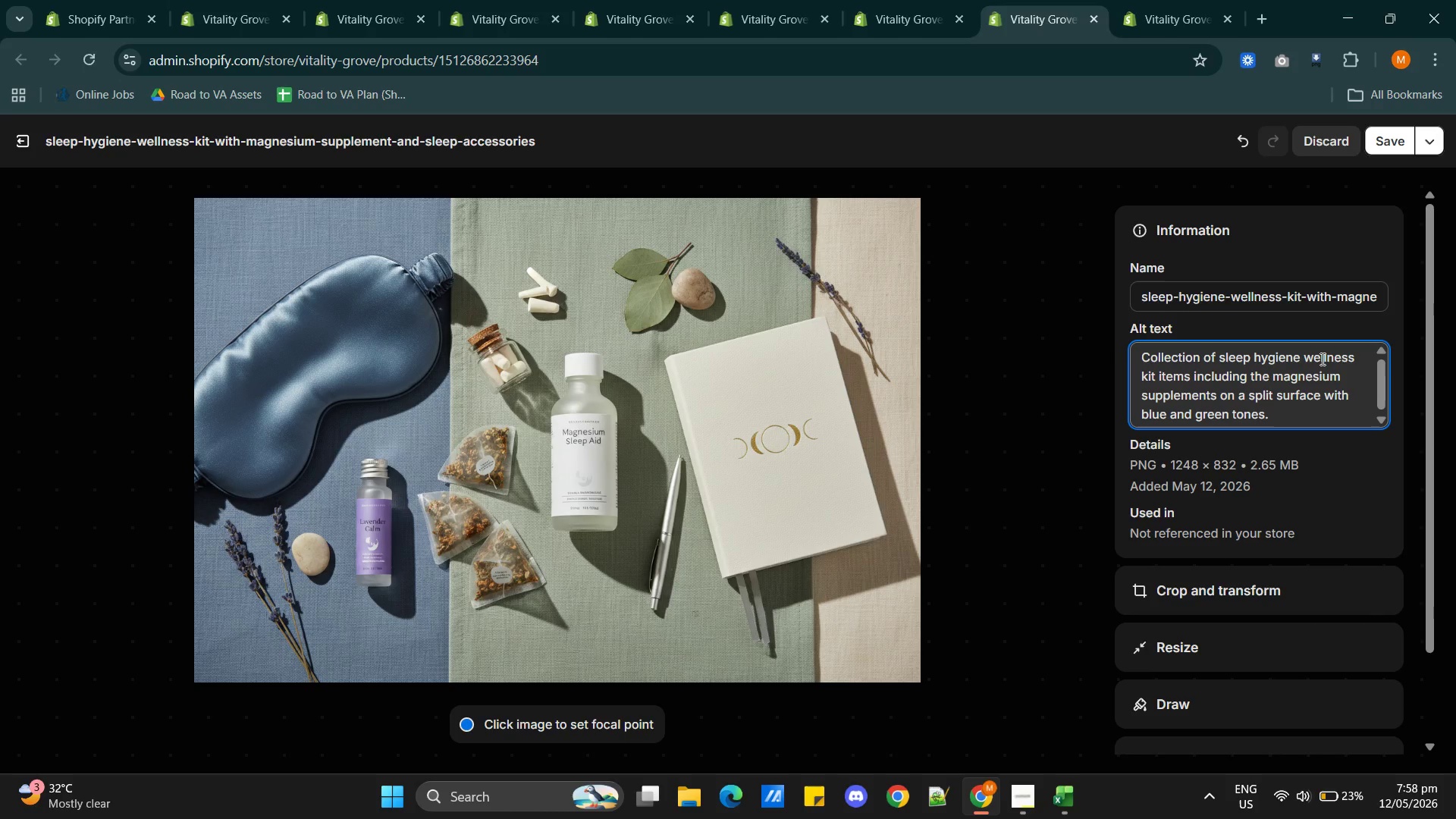 
type( and sleep accss)
key(Backspace)
key(Backspace)
type(essories)
 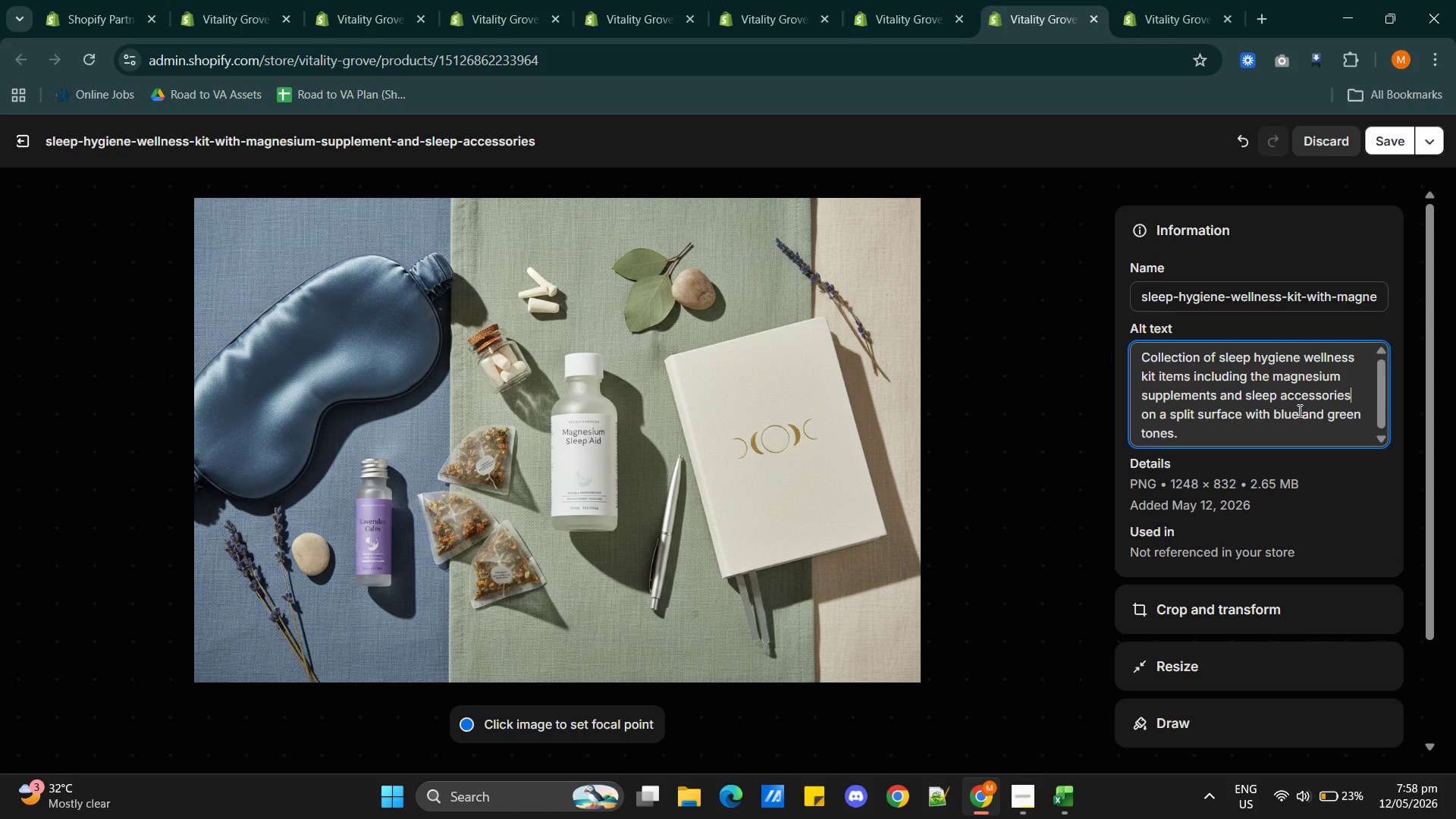 
wait(5.83)
 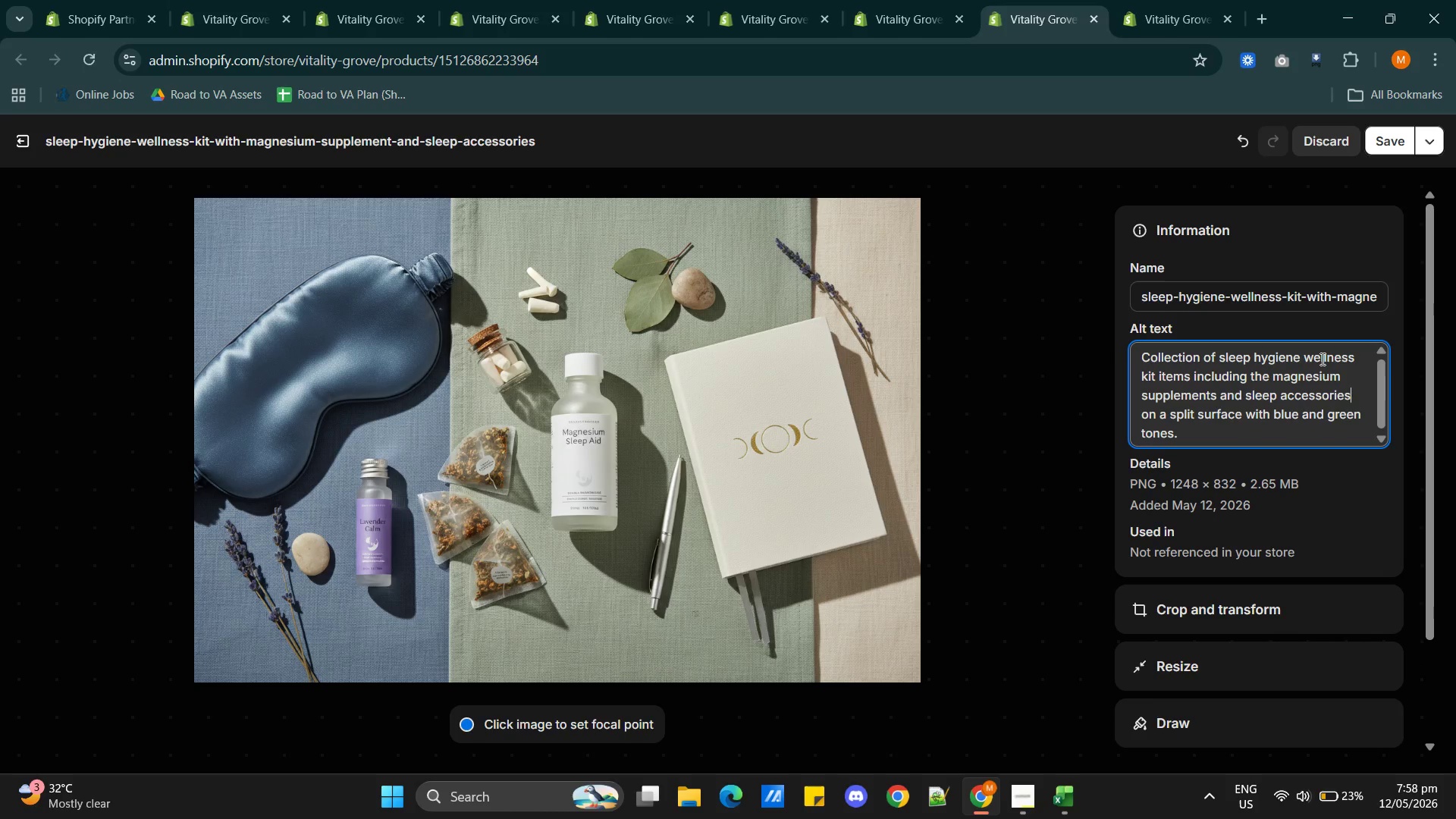 
left_click([1325, 413])
 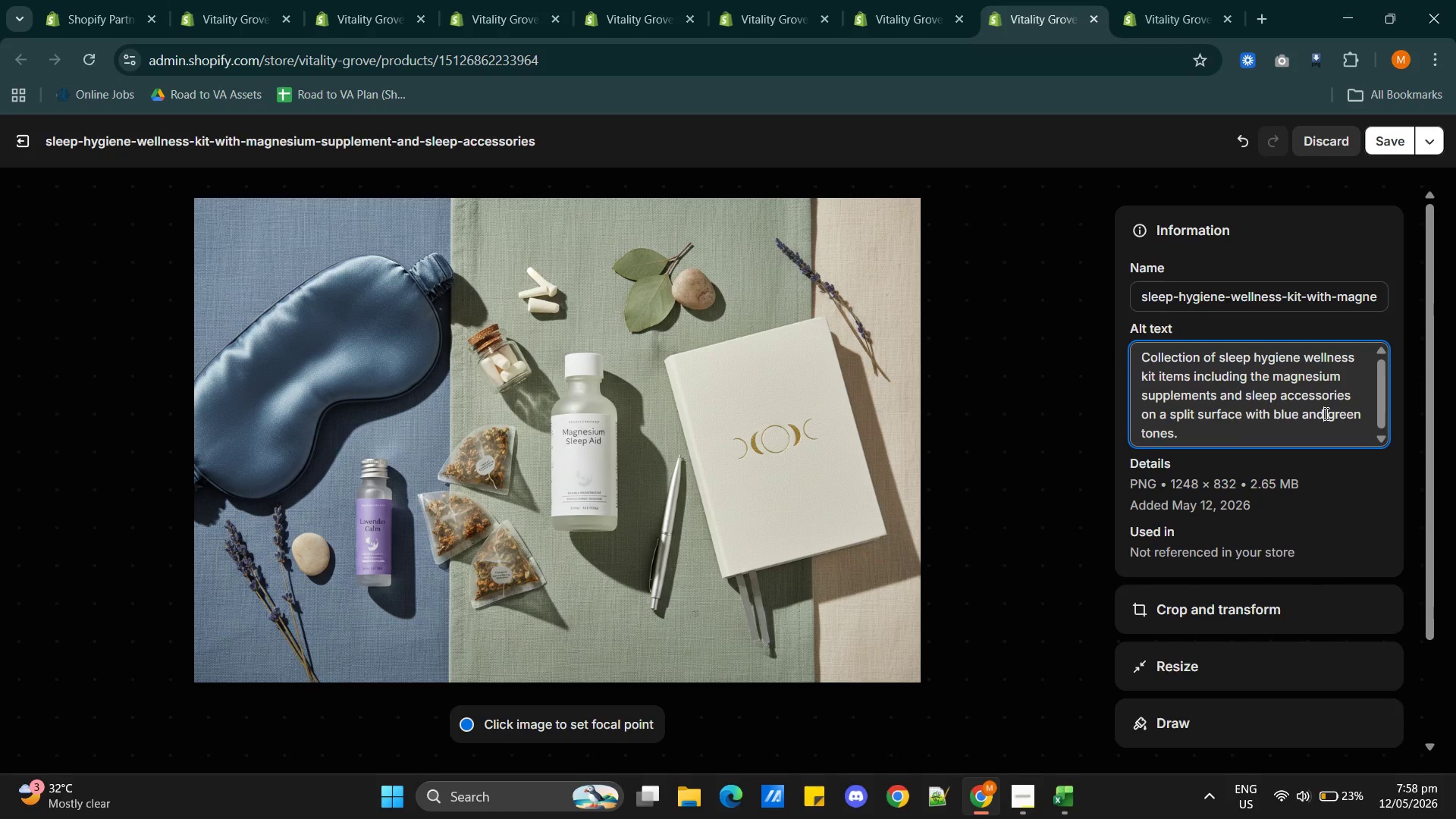 
key(Backspace)
 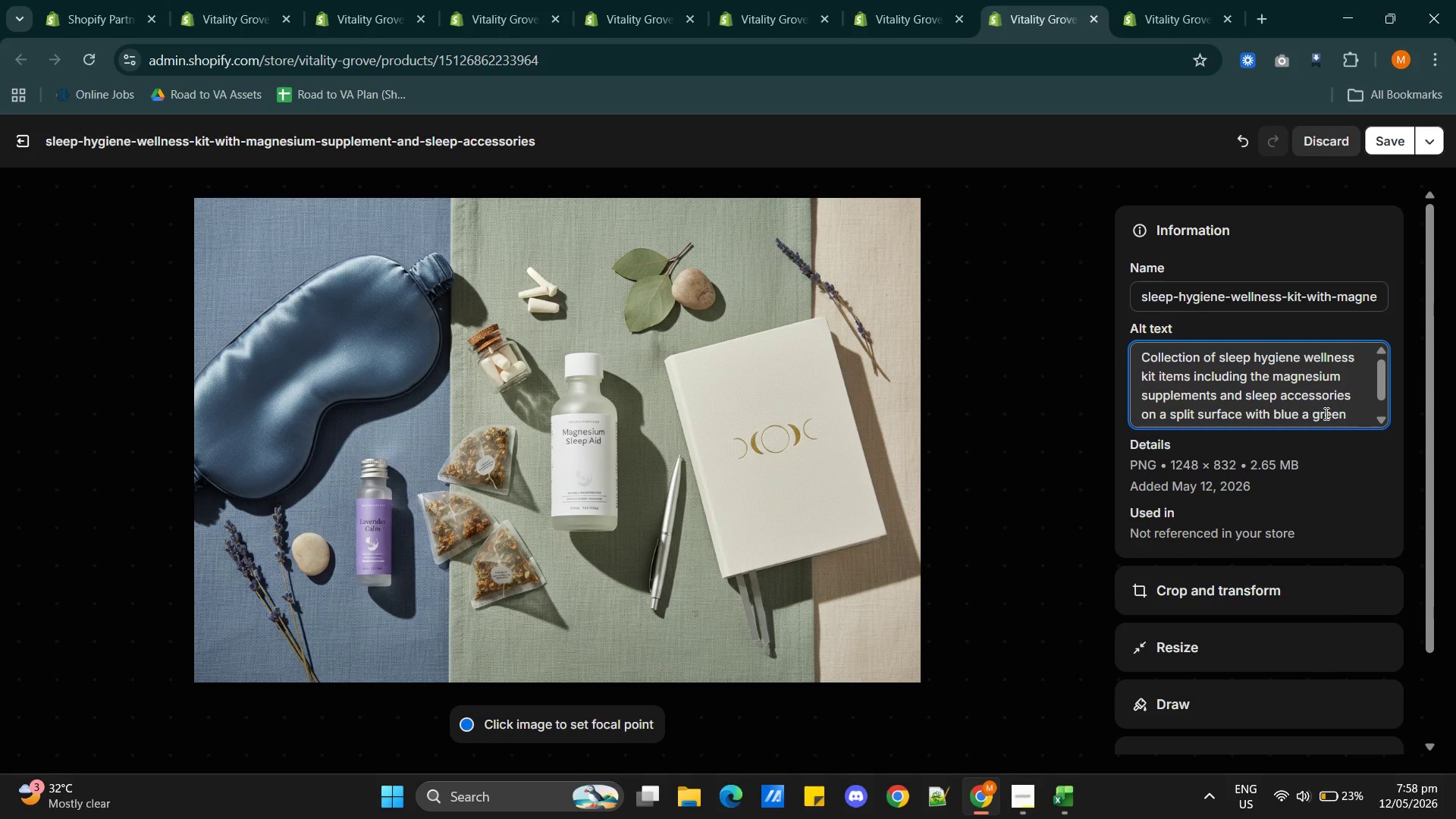 
key(Backspace)
 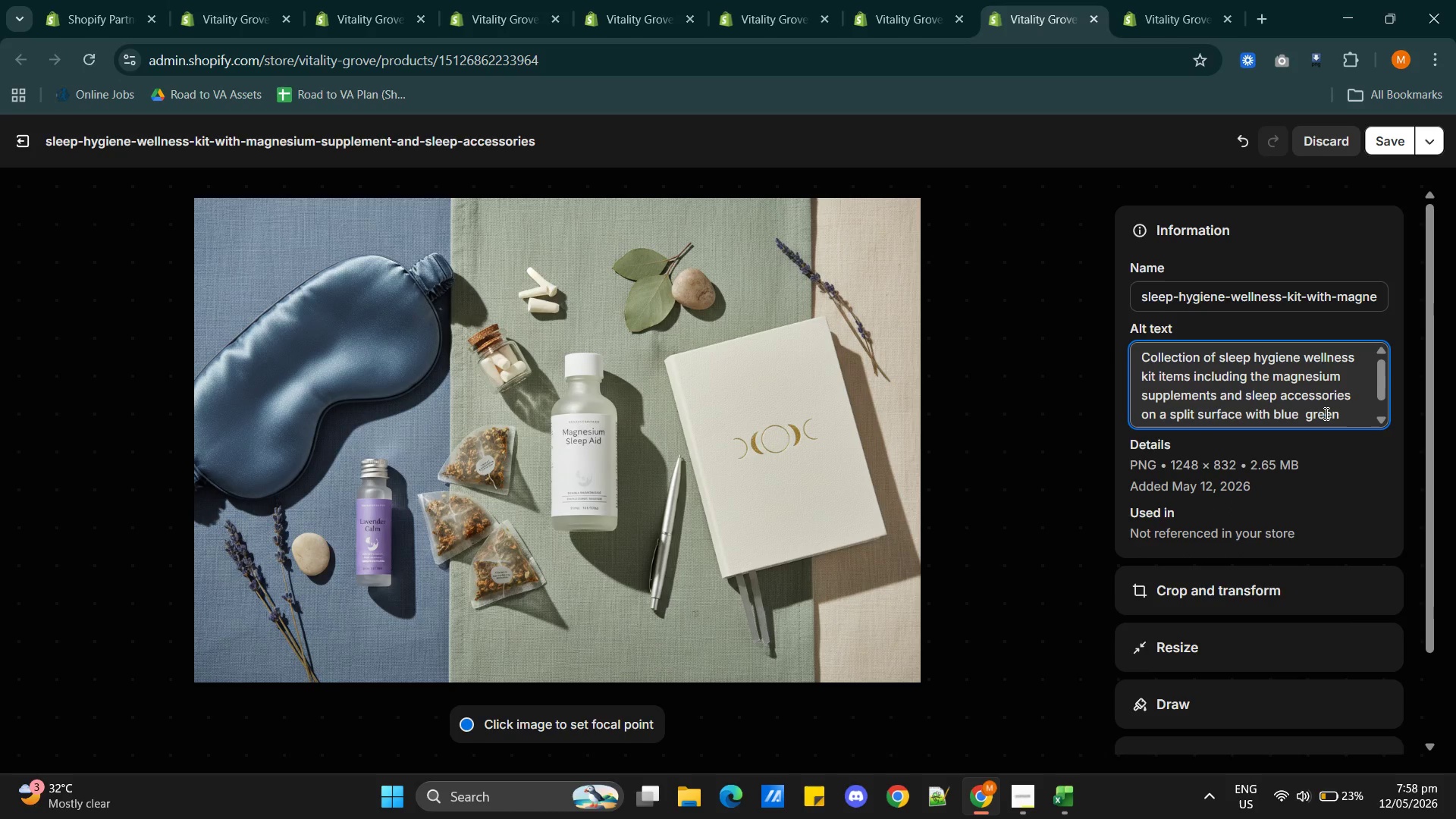 
key(Backspace)
 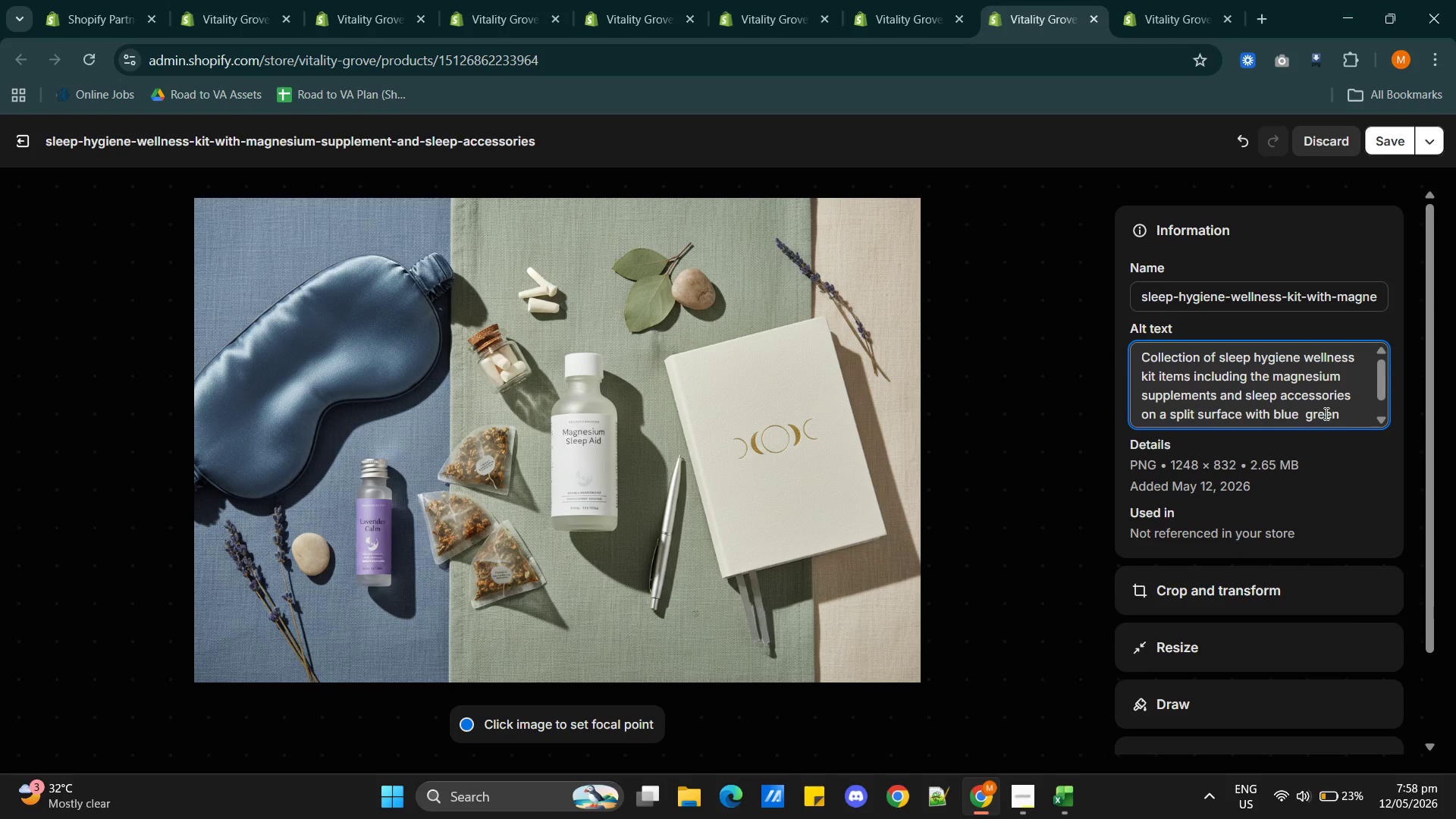 
key(Backspace)
 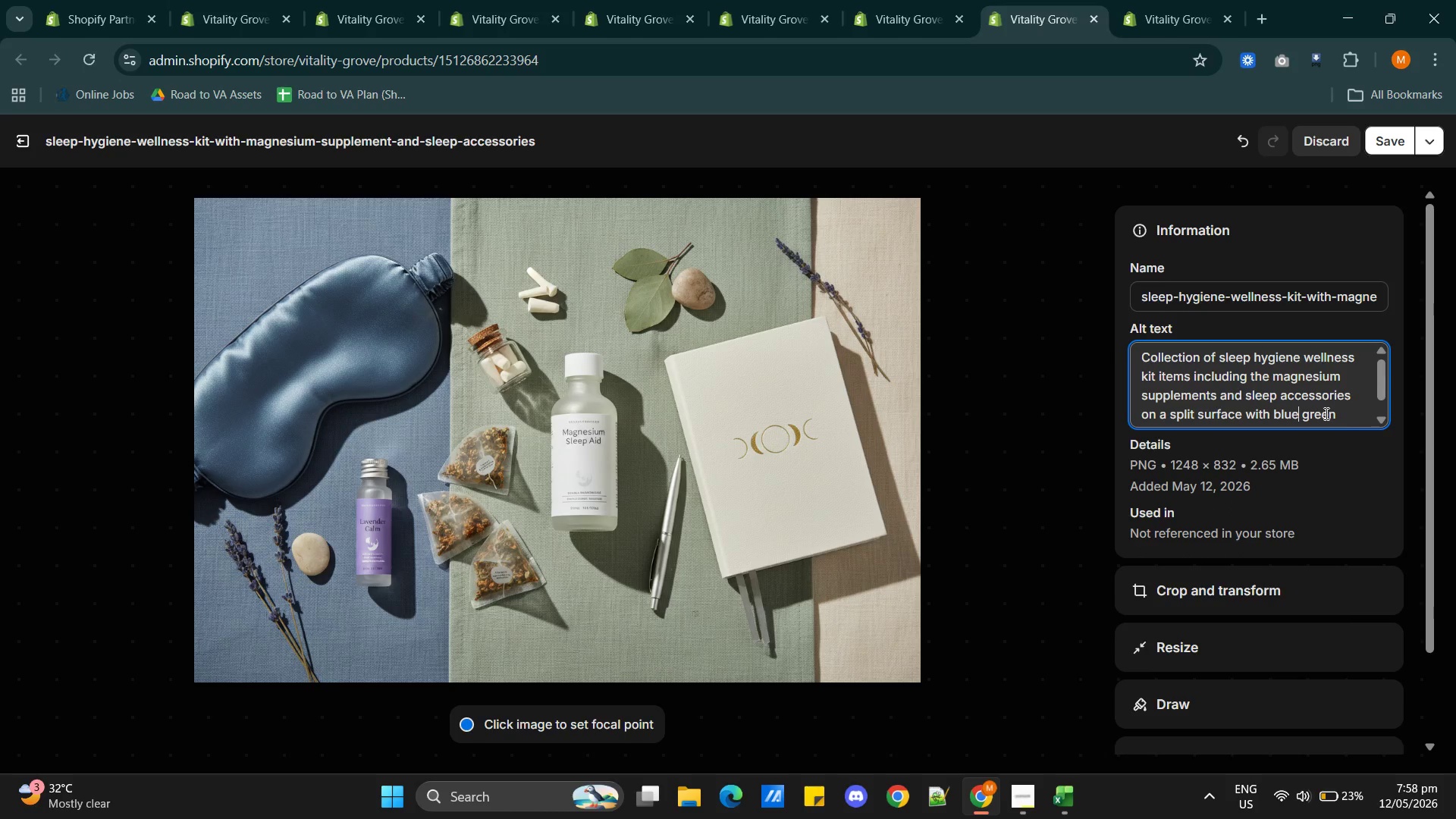 
key(Backspace)
 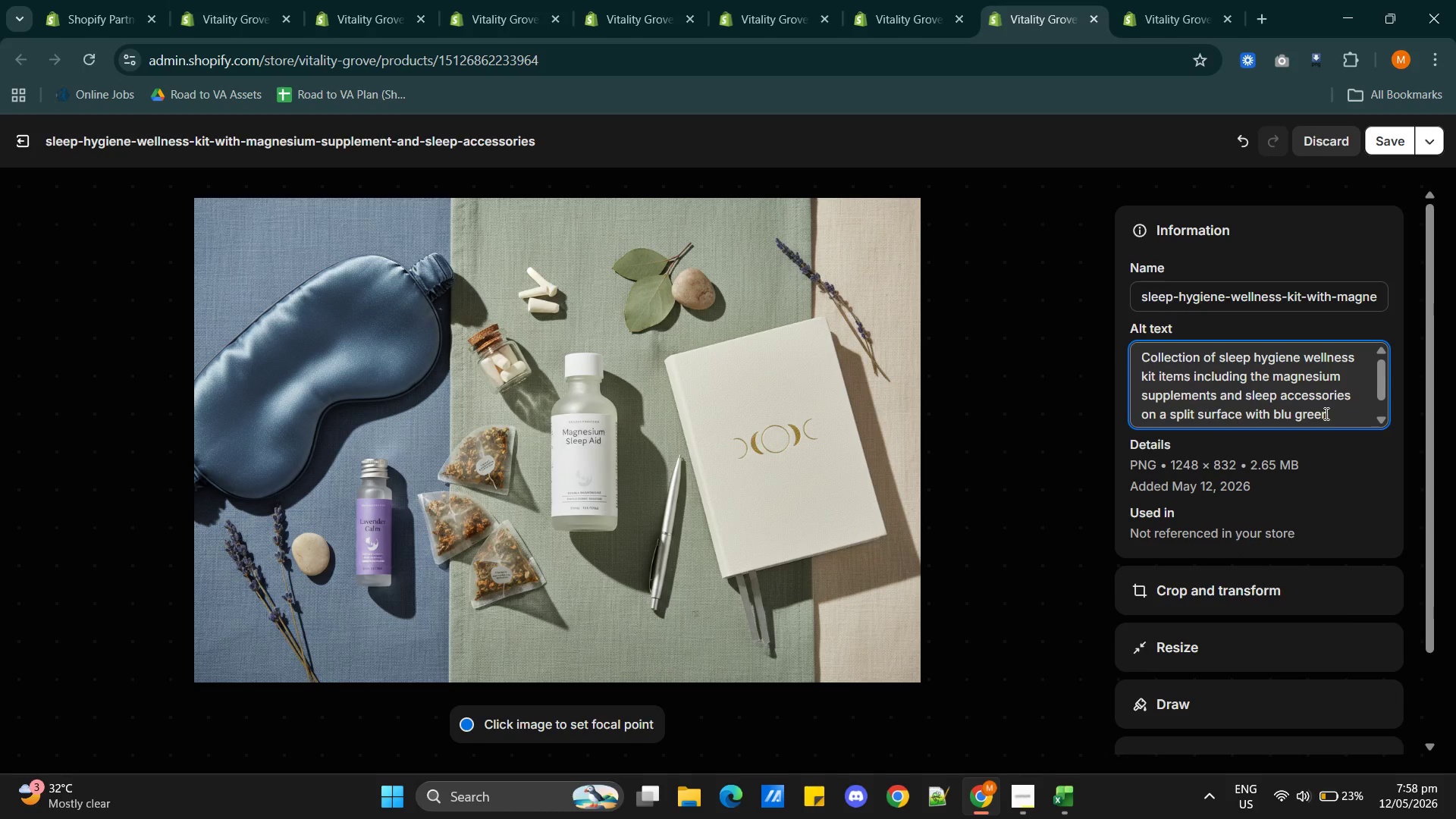 
key(E)
 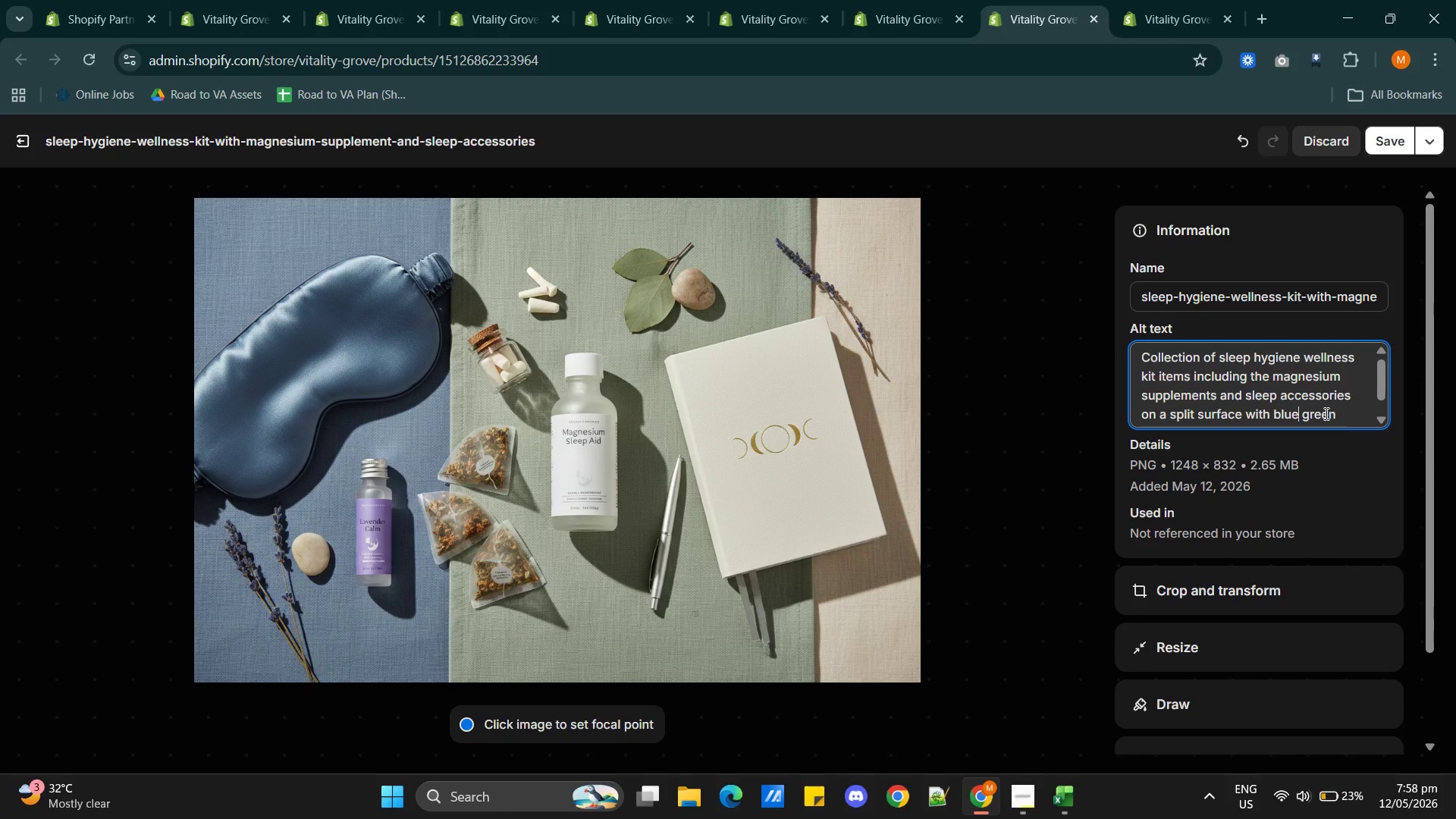 
key(Comma)
 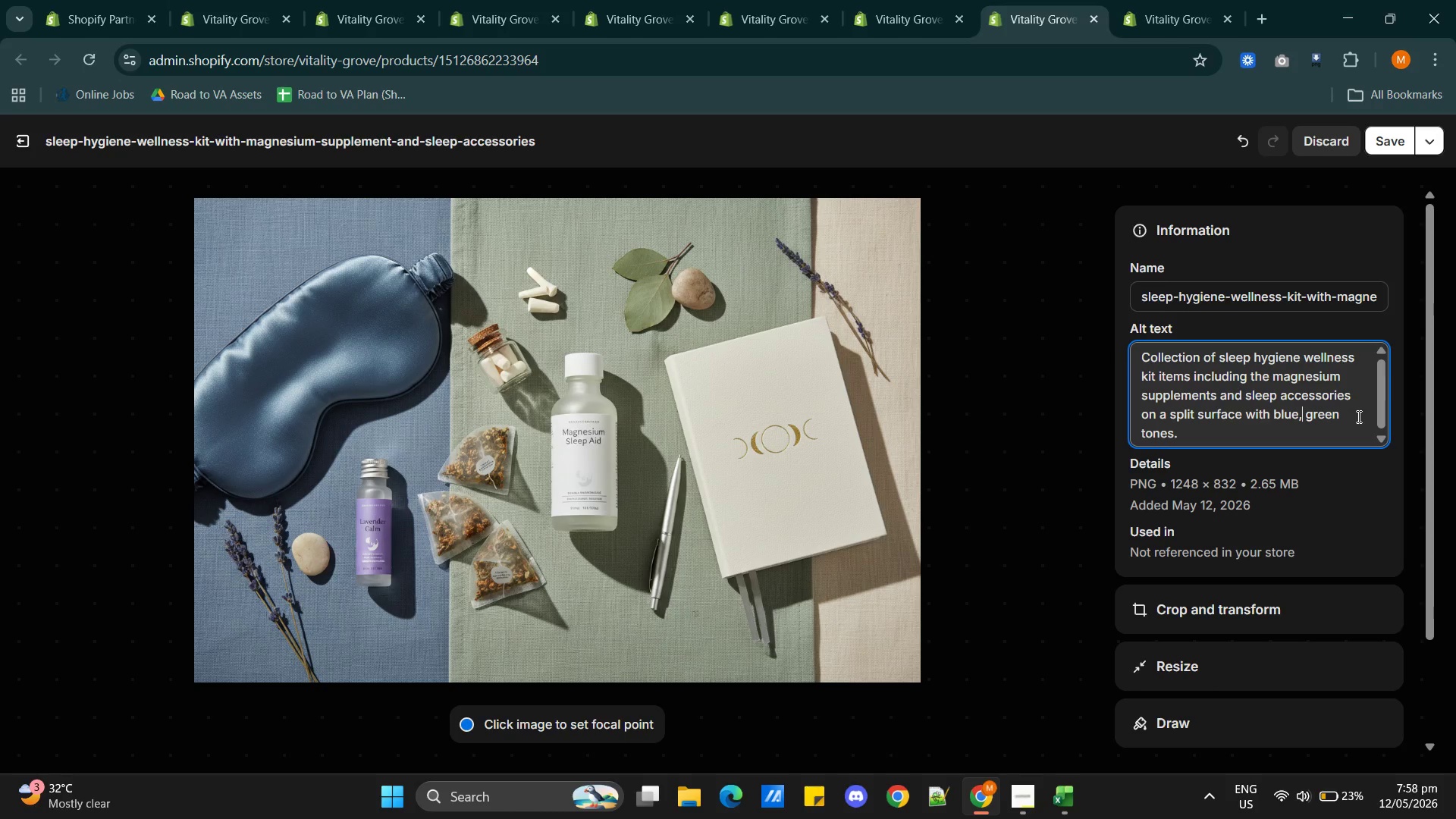 
left_click([1357, 416])
 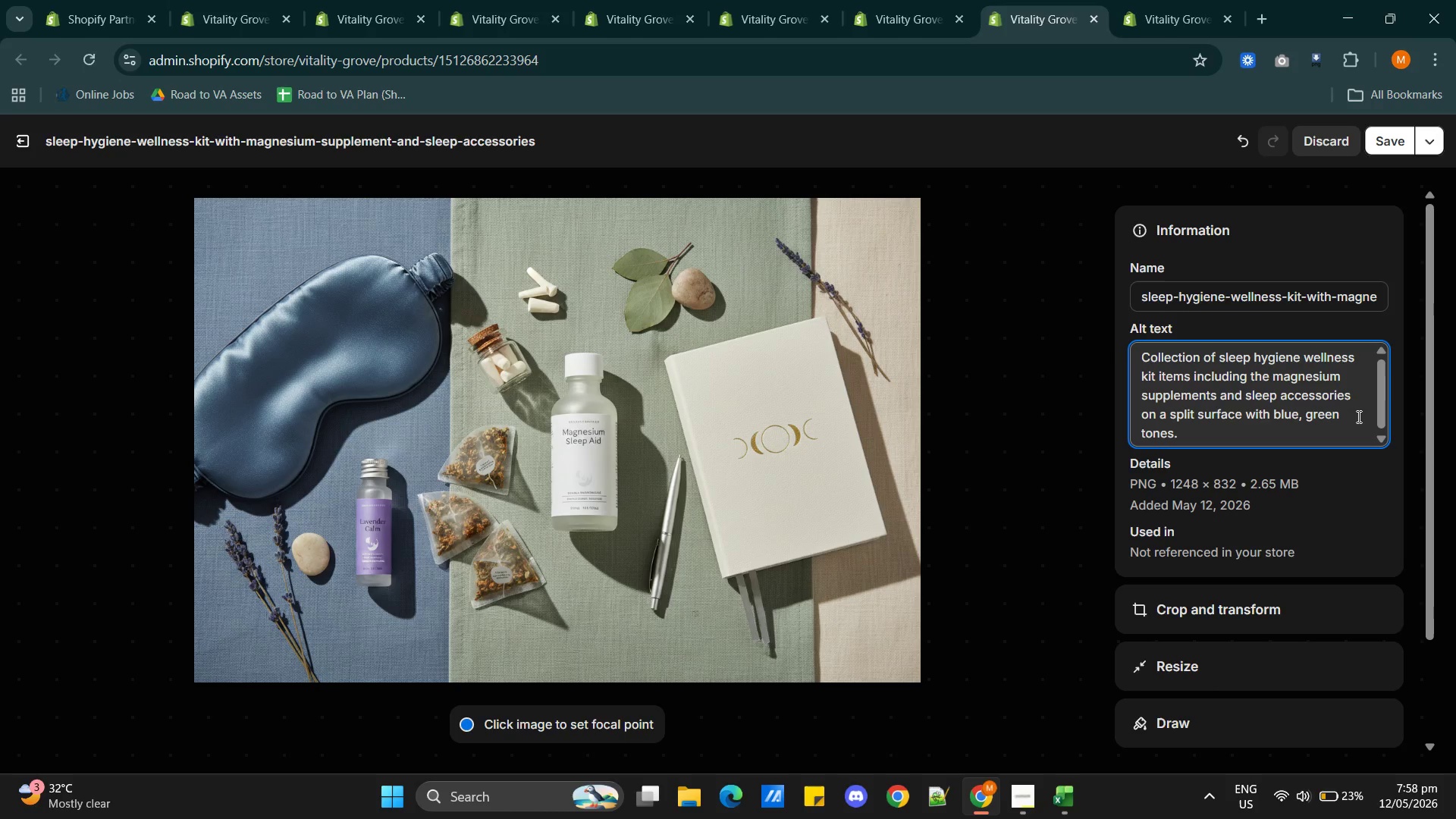 
type( and cream )
 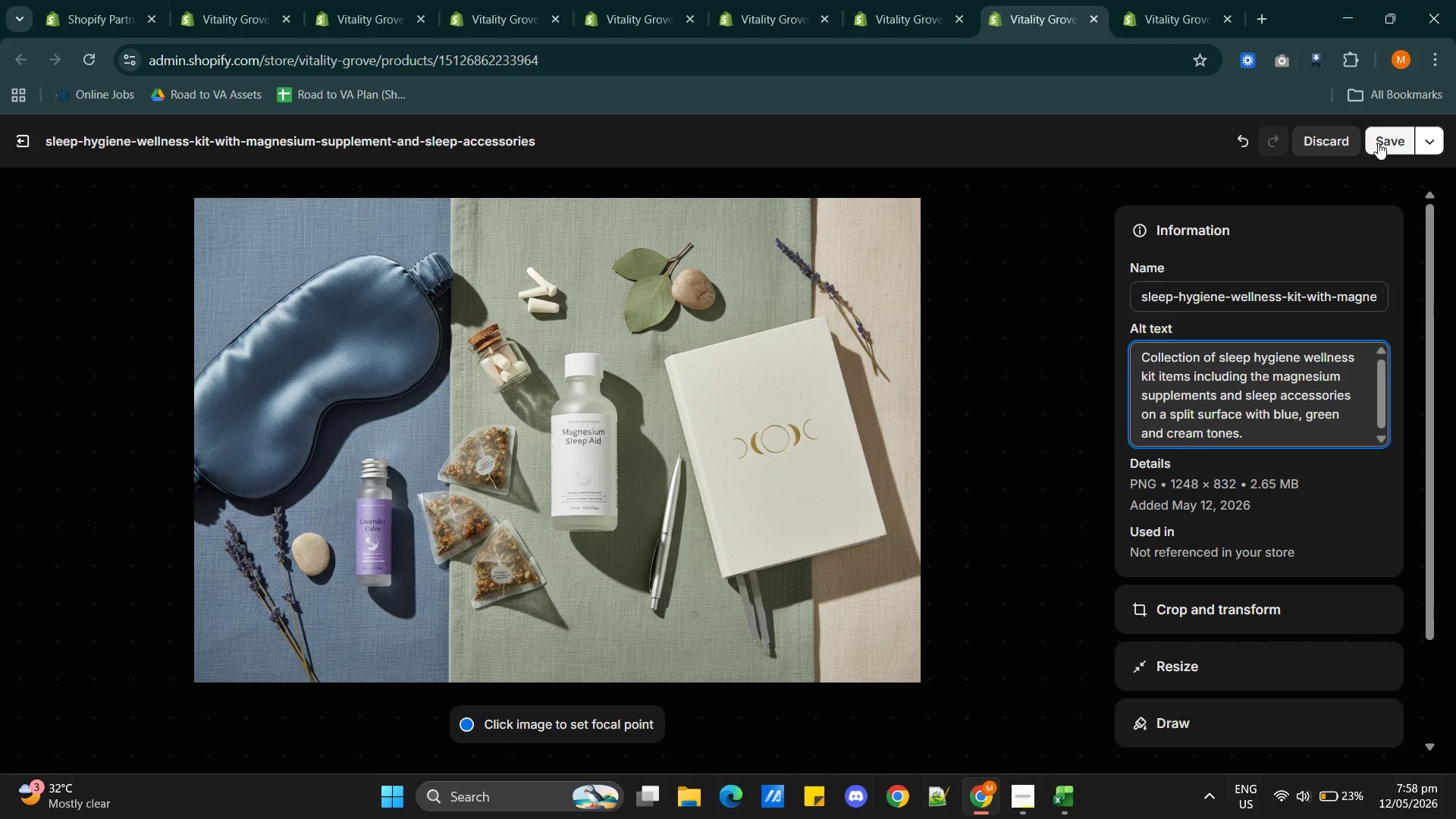 
left_click([1383, 133])
 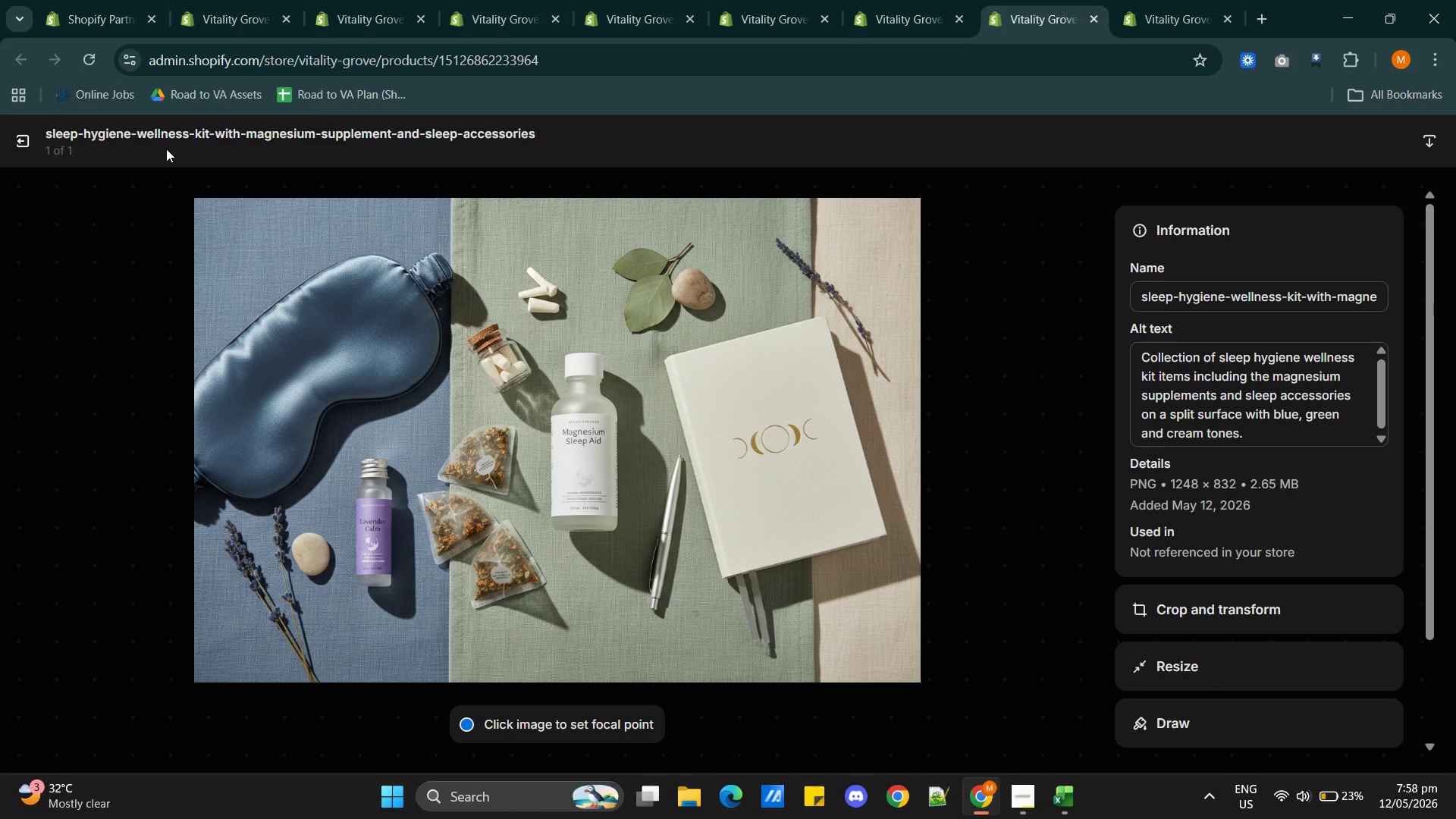 
wait(5.56)
 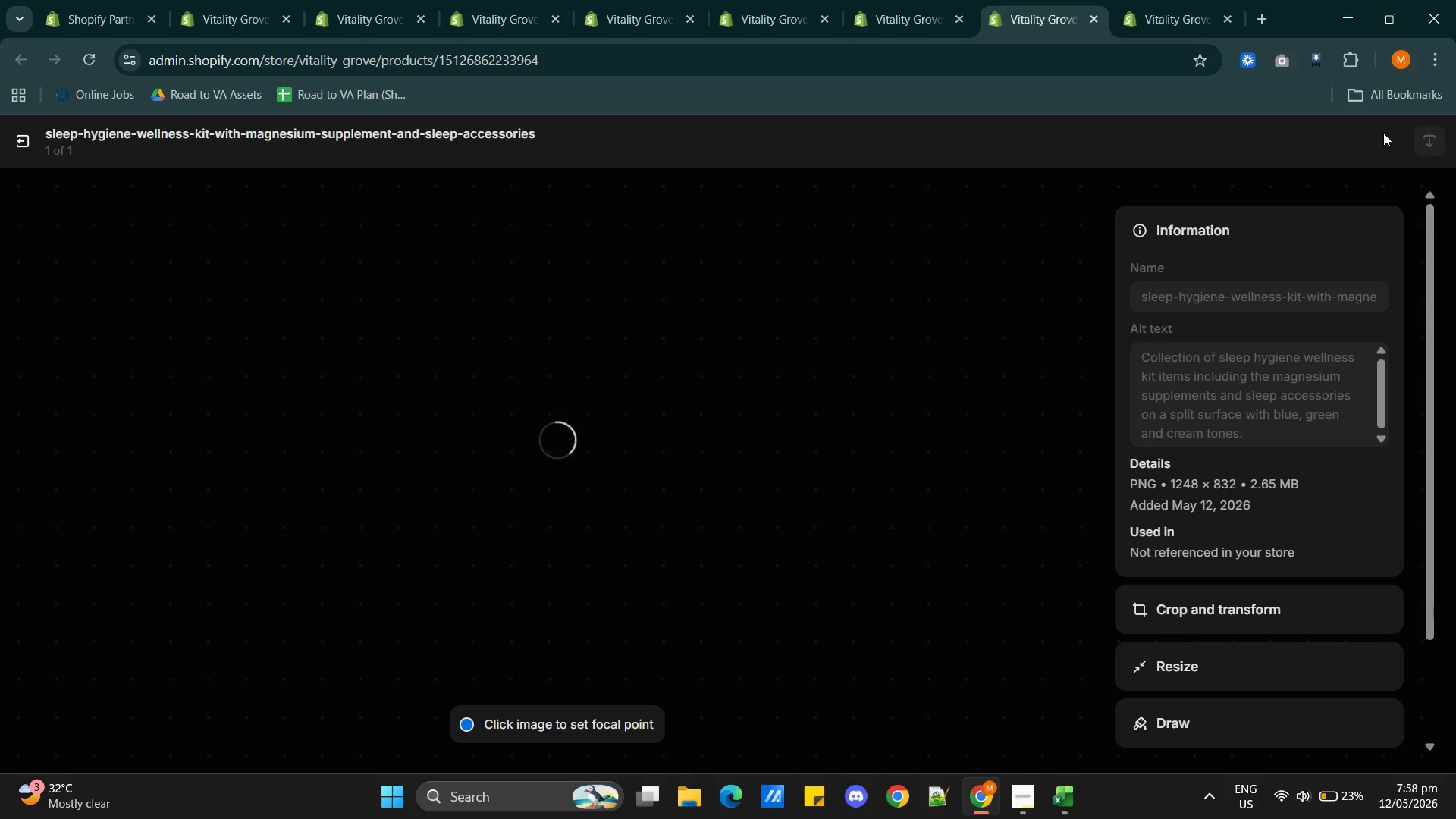 
left_click([19, 141])
 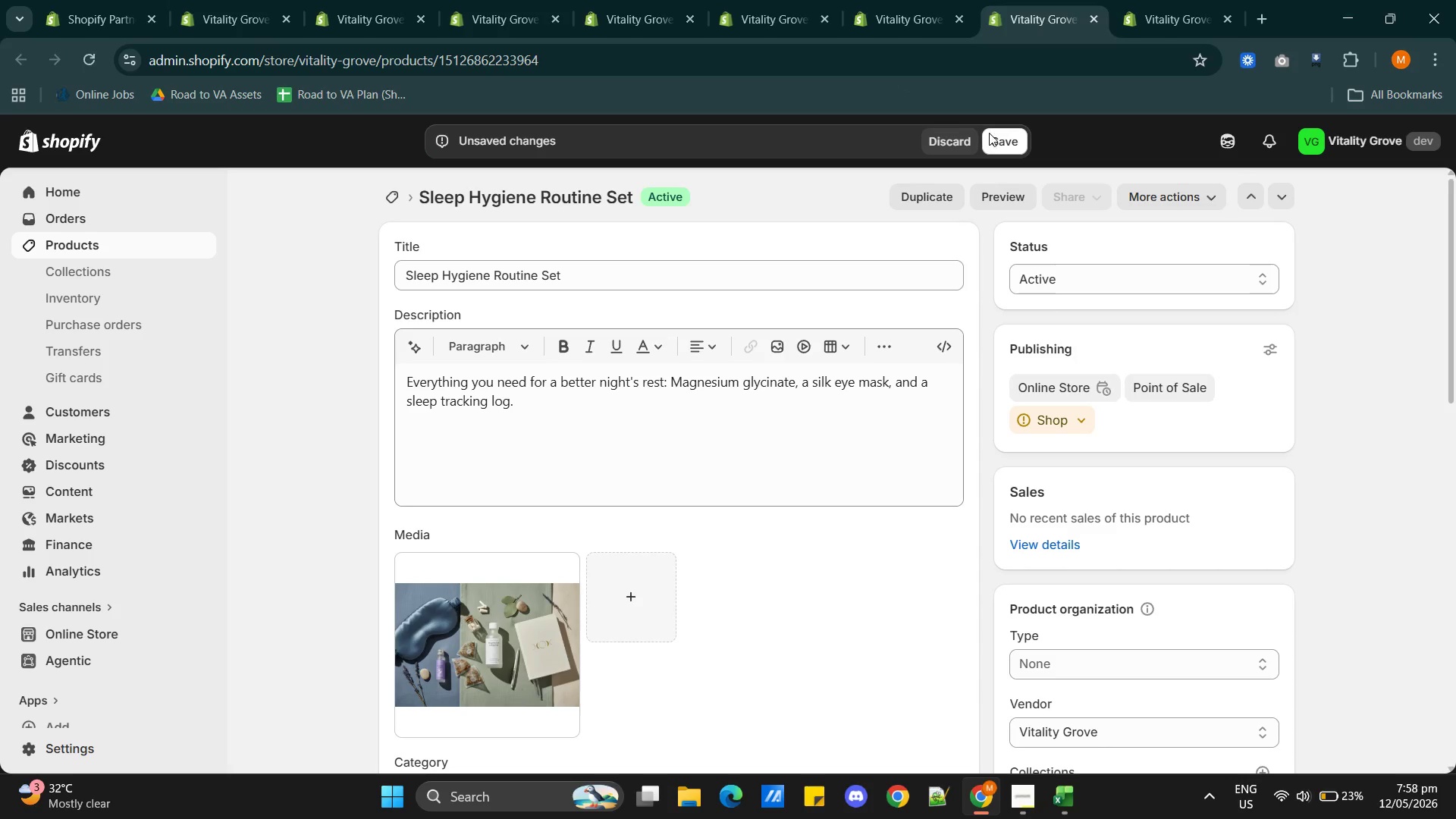 
left_click([995, 136])
 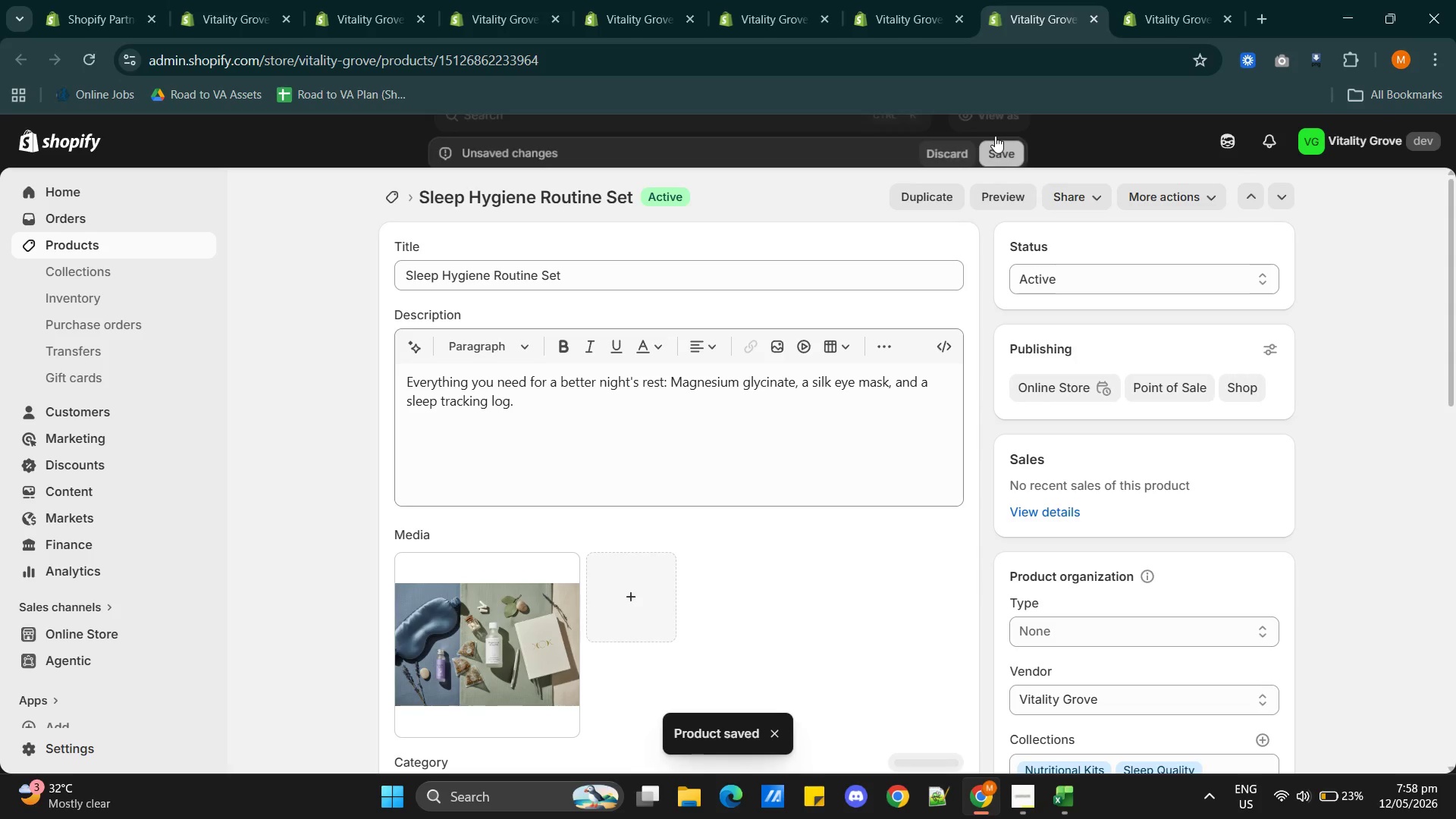 
wait(10.86)
 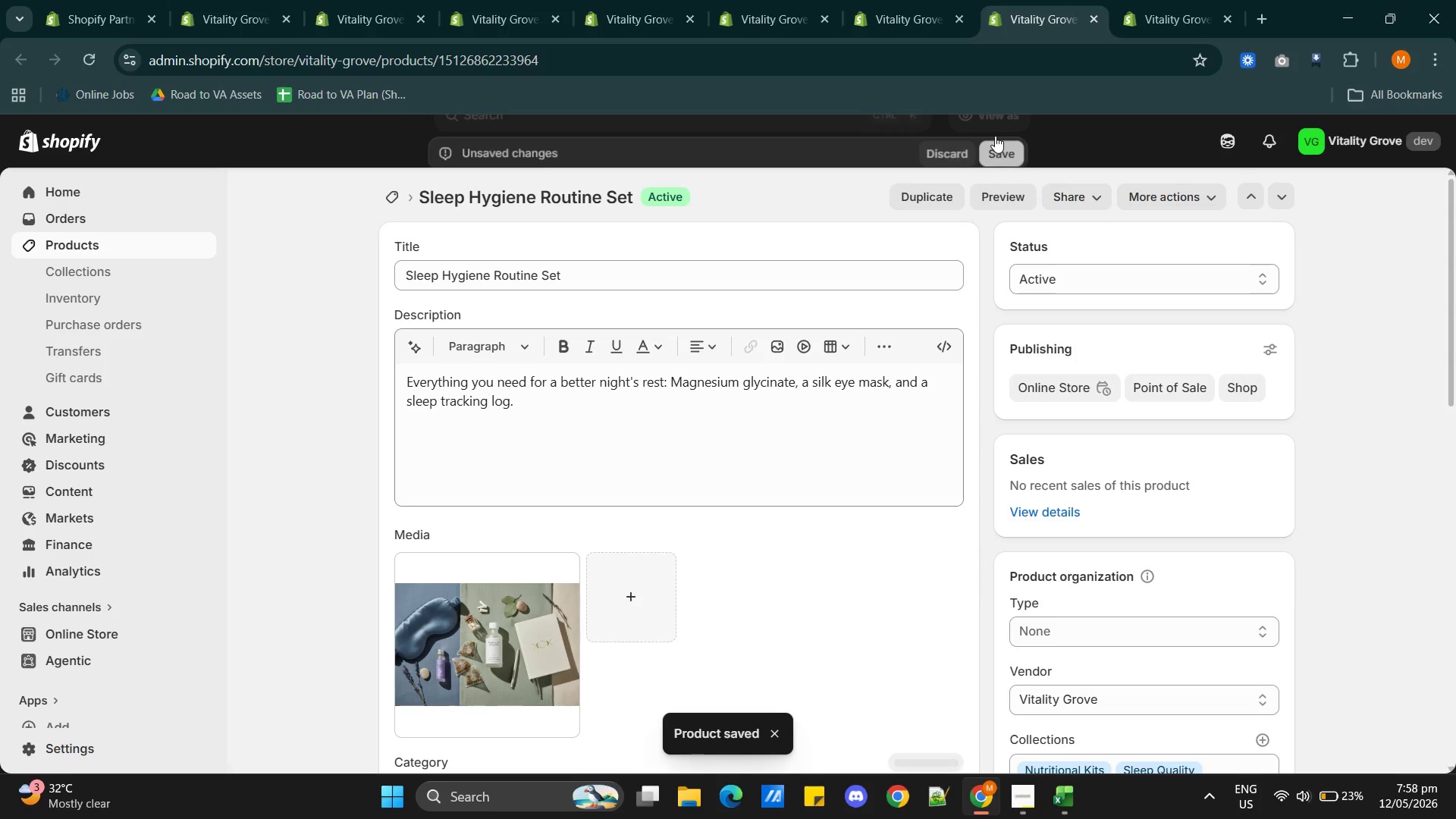 
left_click([515, 611])
 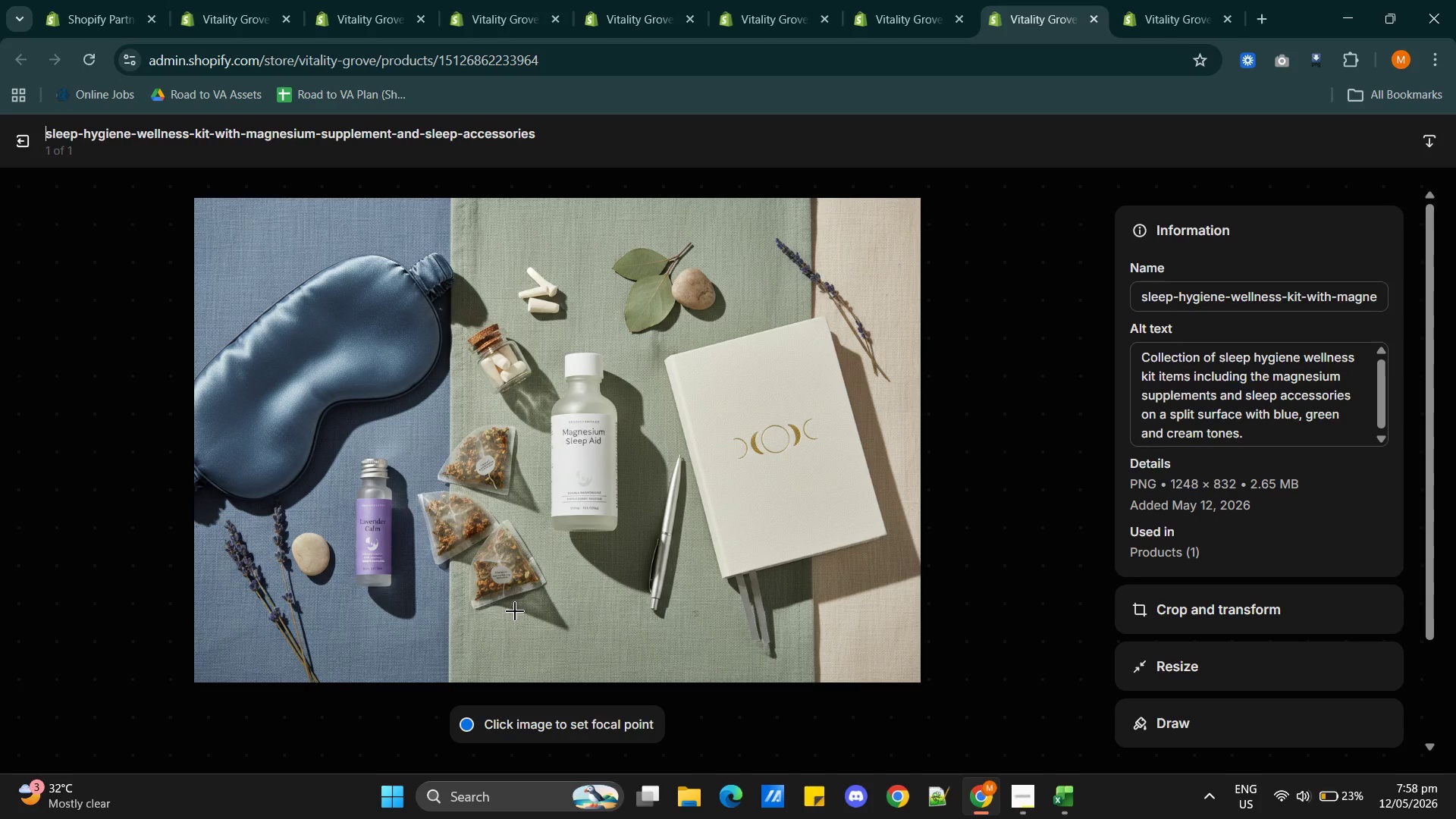 
wait(10.03)
 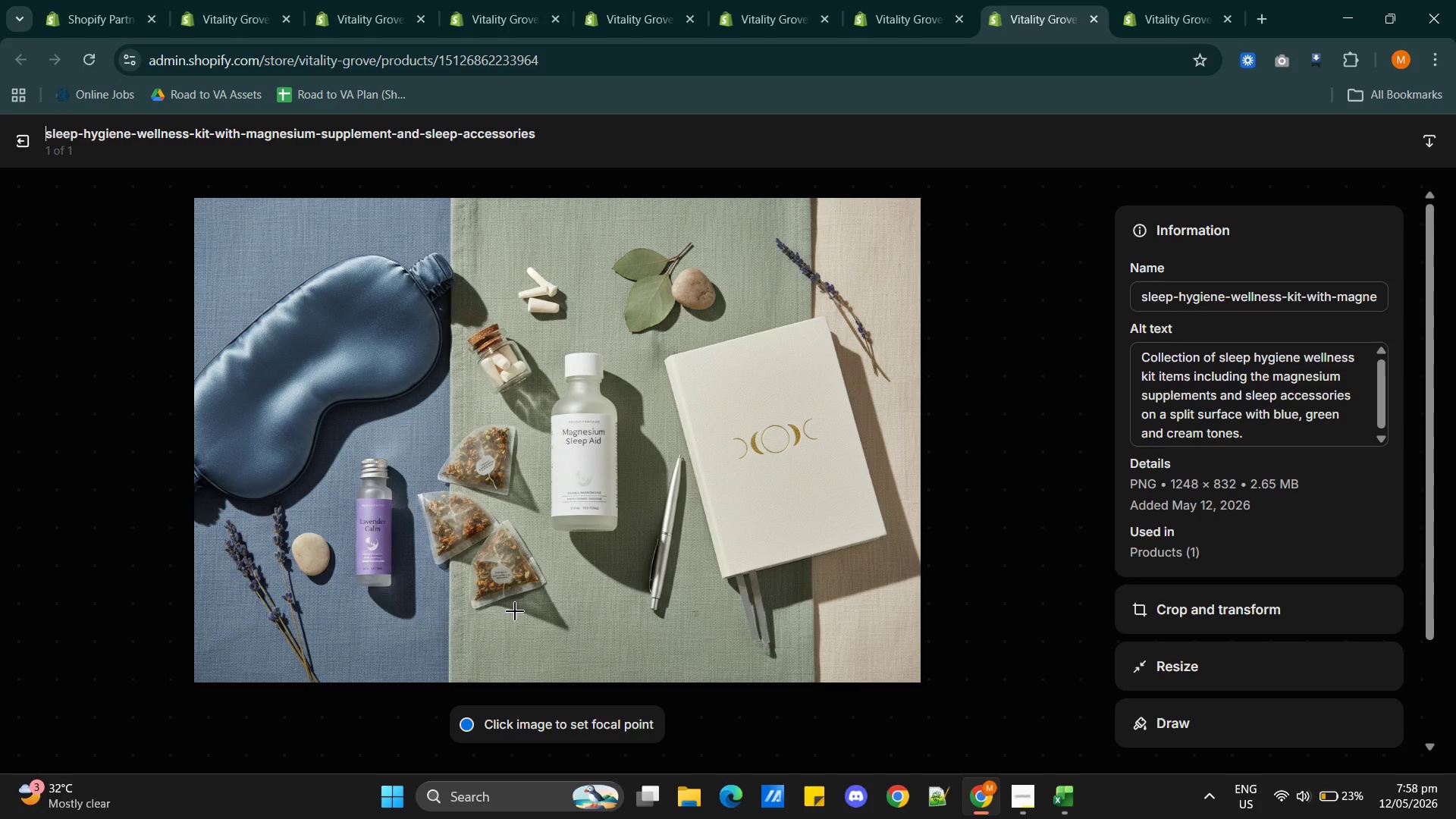 
left_click([1348, 394])
 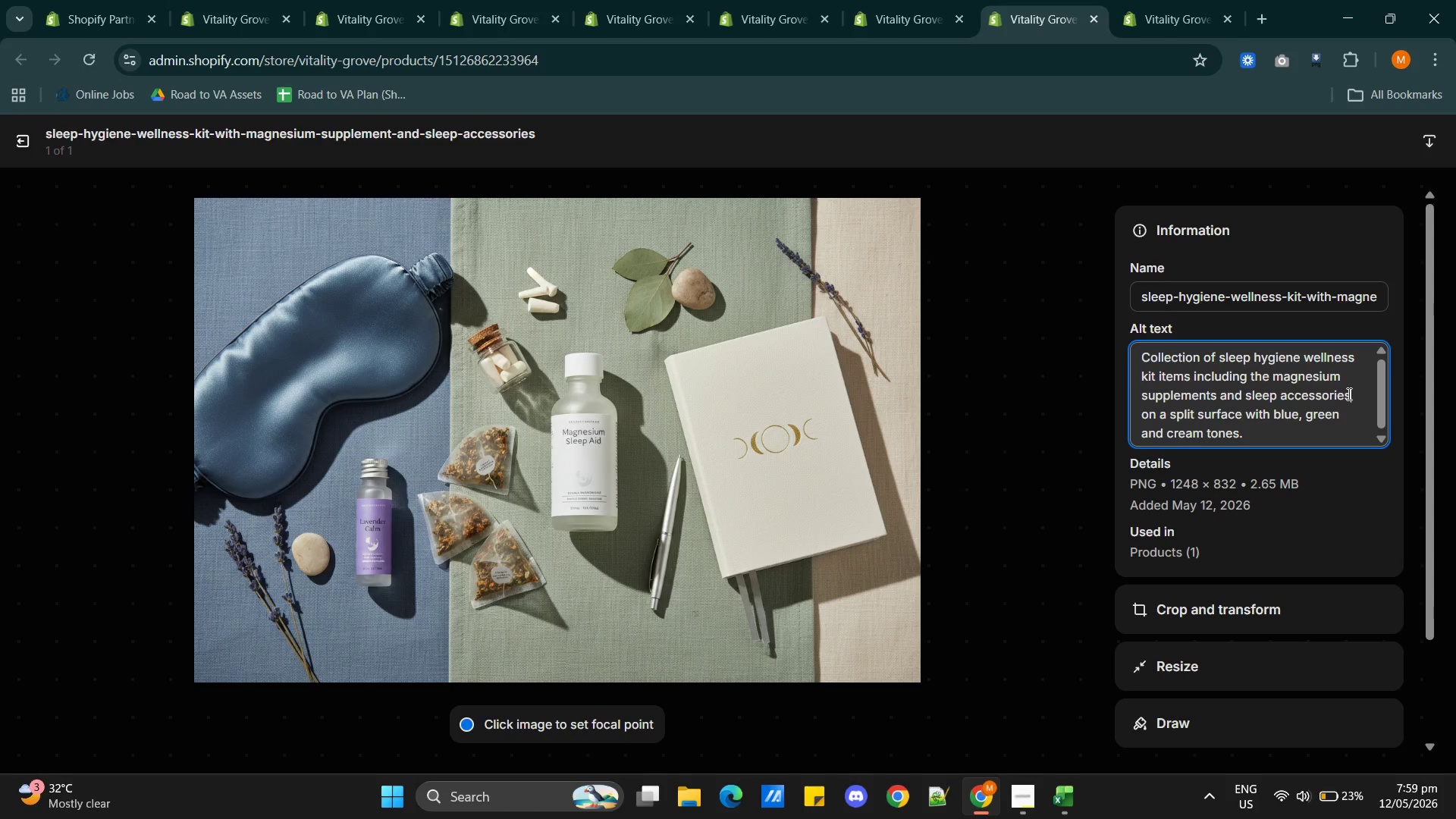 
left_click_drag(start_coordinate=[1348, 394], to_coordinate=[1279, 391])
 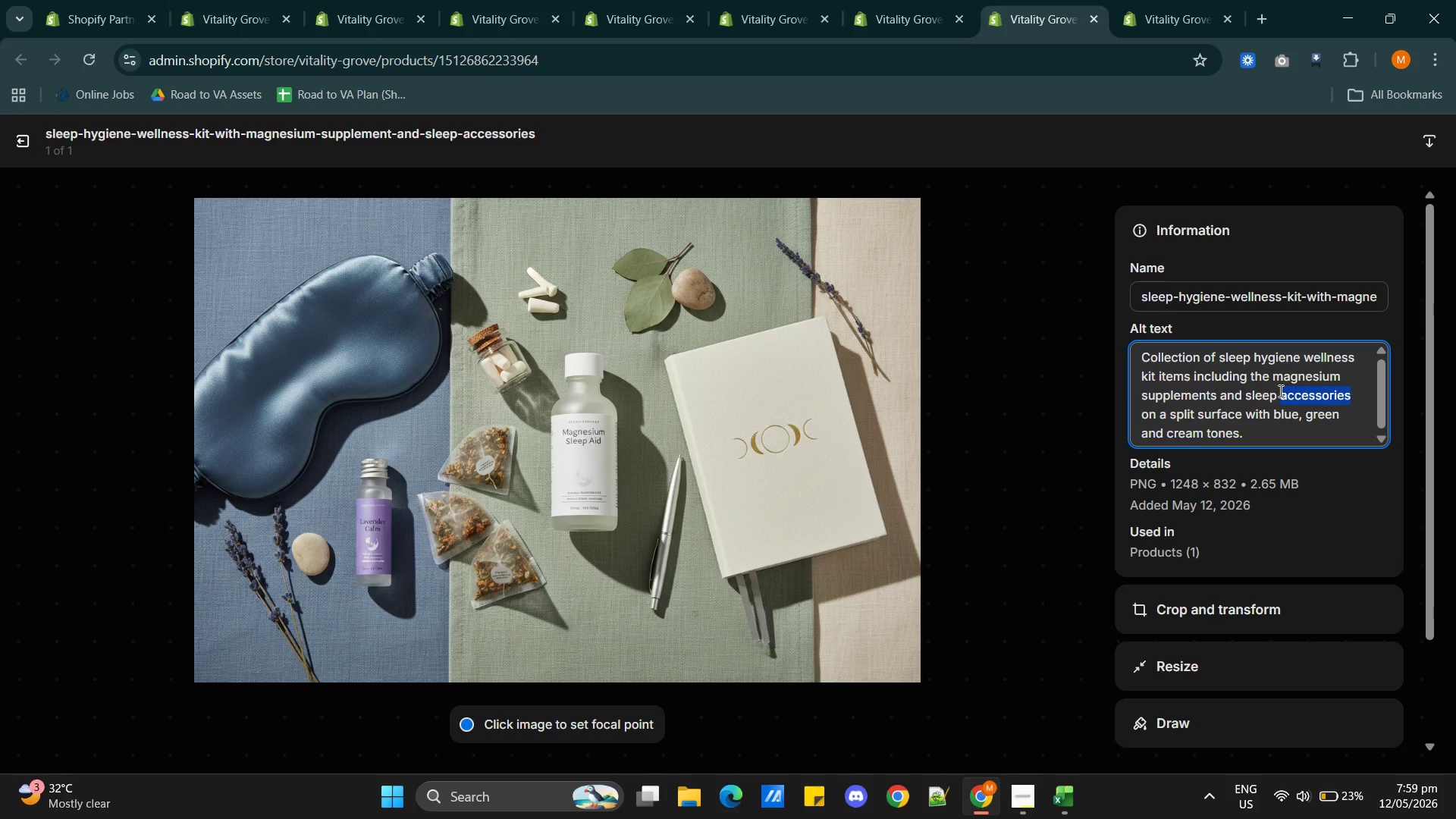 
type(eye mask a journ)
key(Backspace)
key(Backspace)
key(Backspace)
key(Backspace)
key(Backspace)
key(Backspace)
type(nd a journal)
 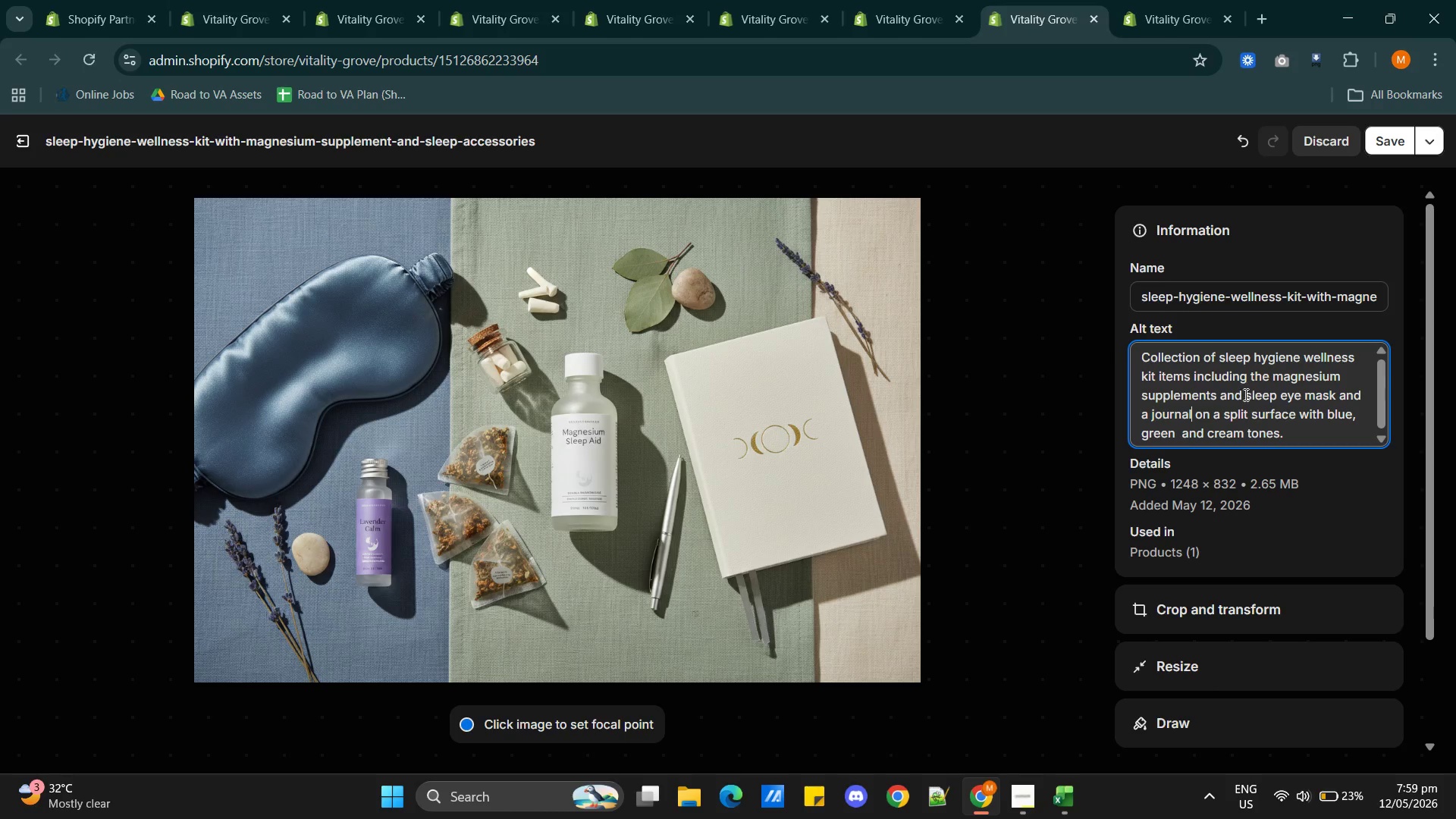 
left_click([1246, 395])
 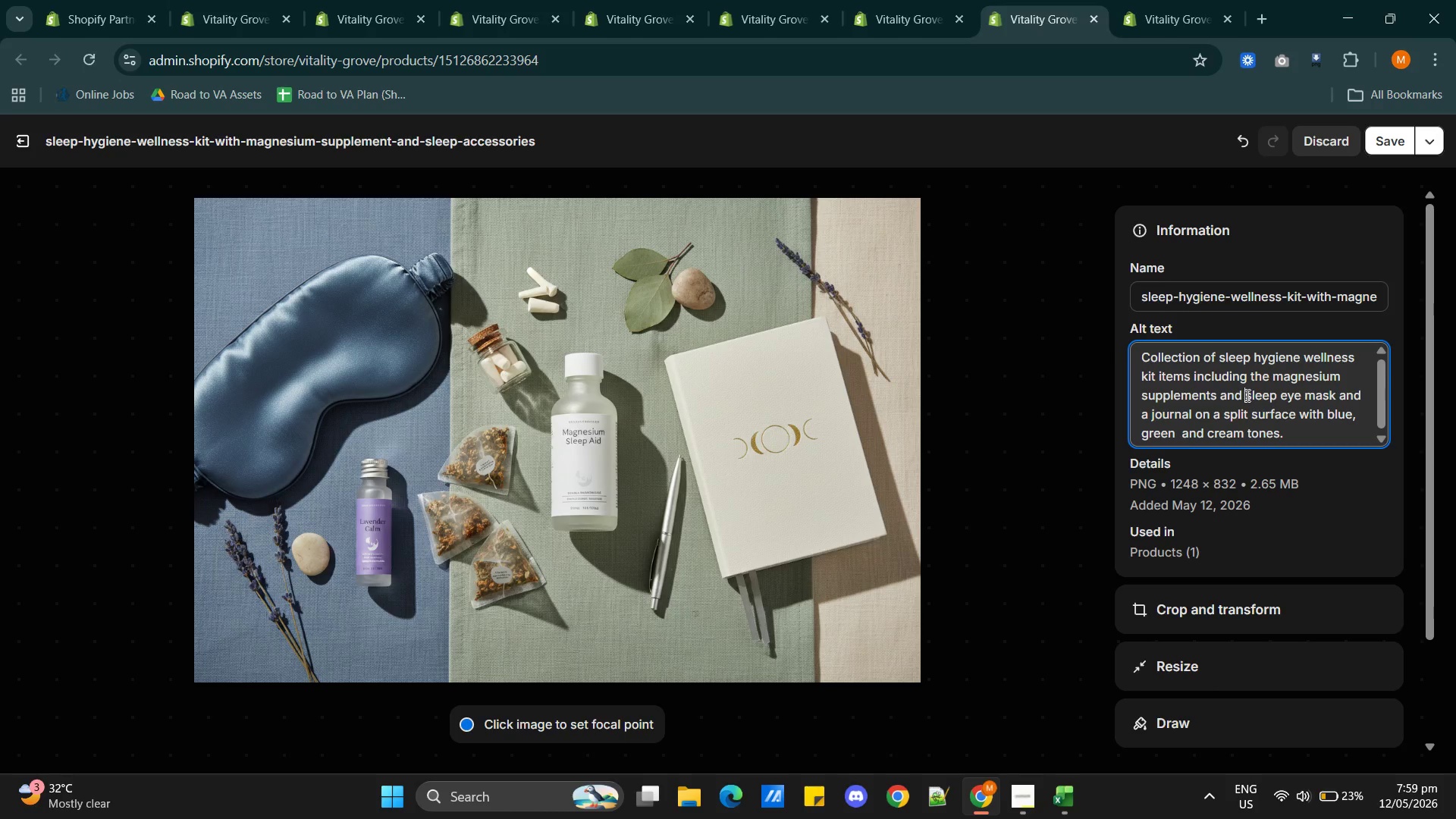 
key(Backspace)
 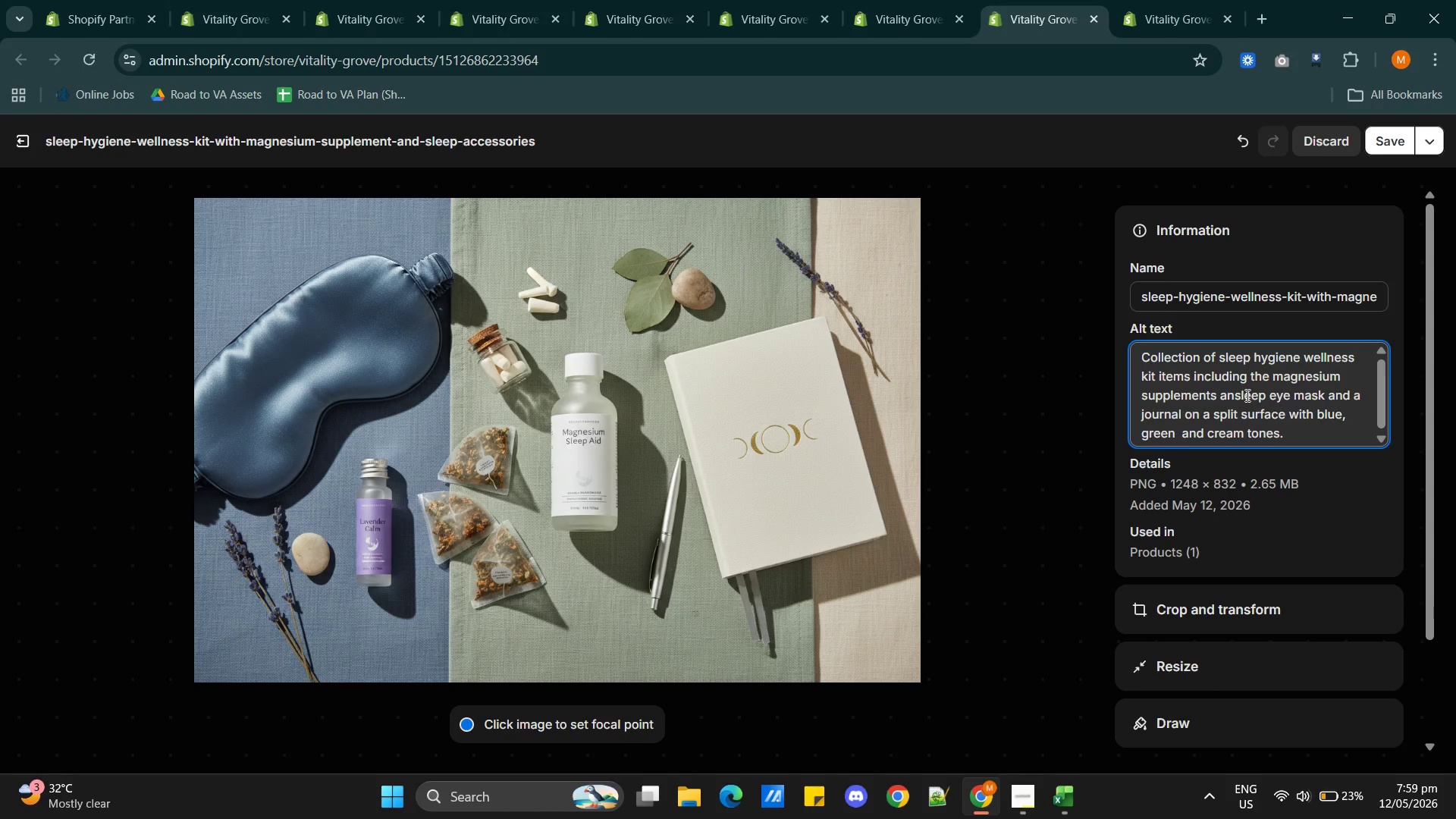 
key(Backspace)
 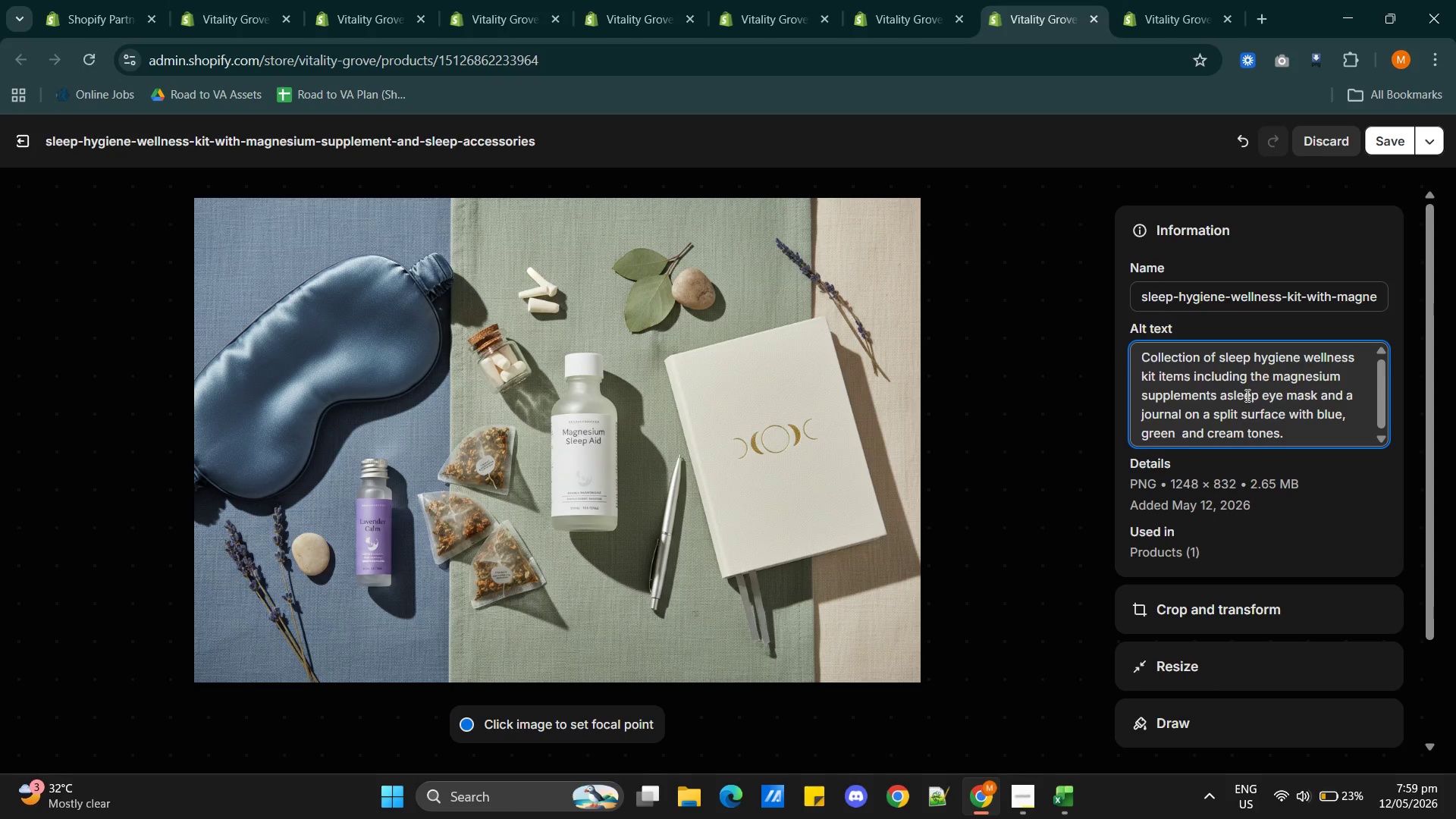 
key(Backspace)
 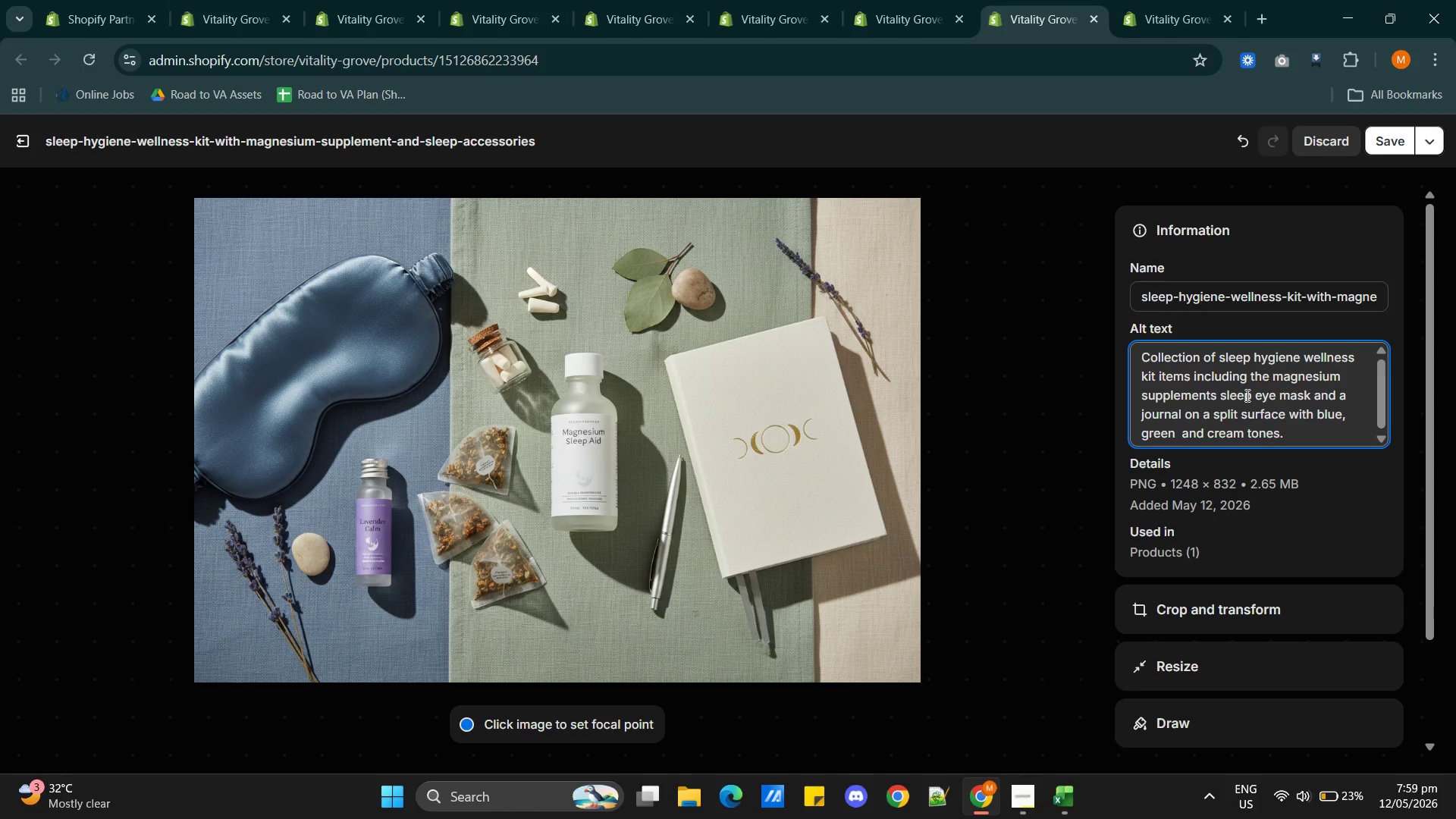 
key(Backspace)
 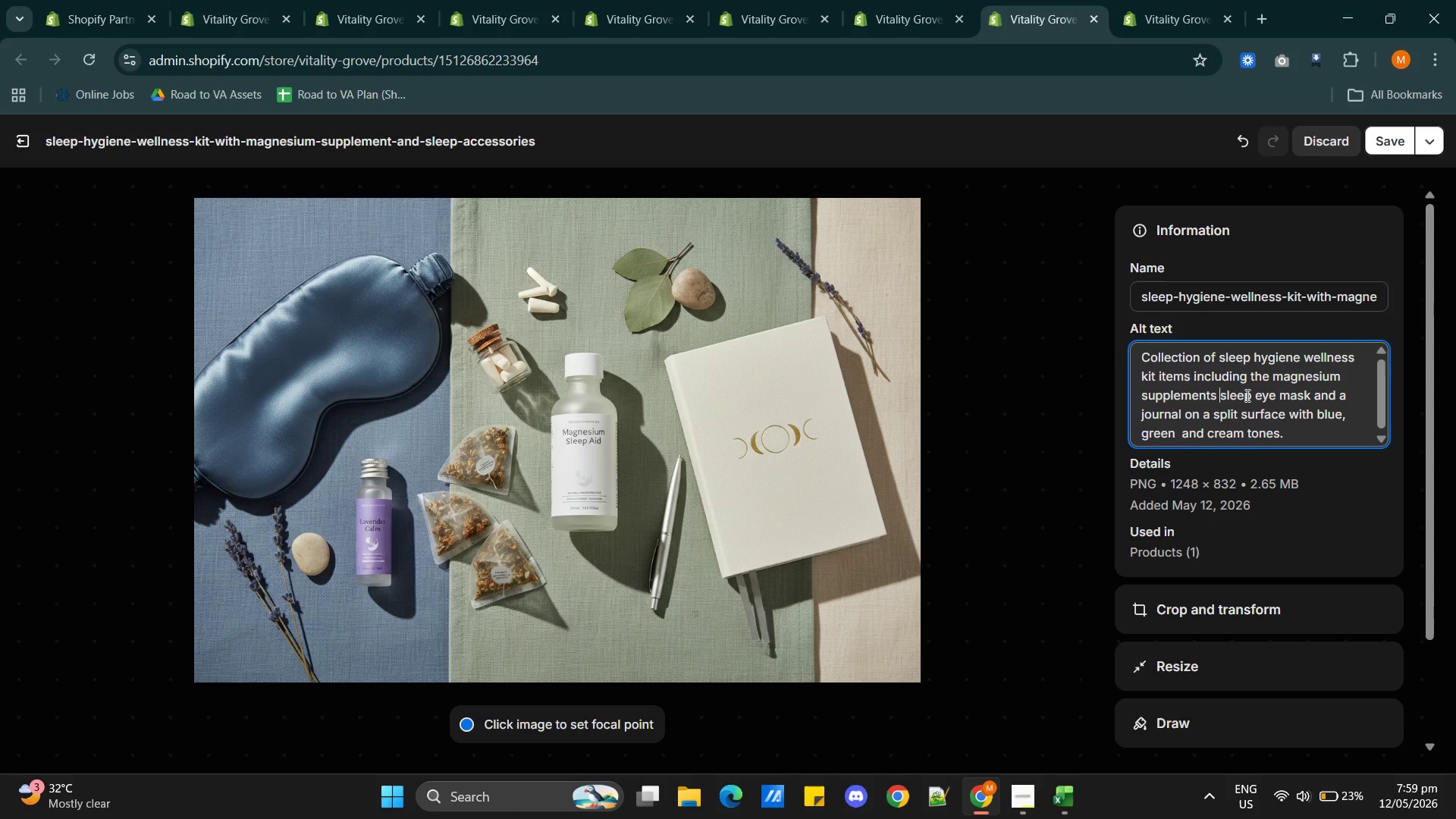 
key(Backspace)
 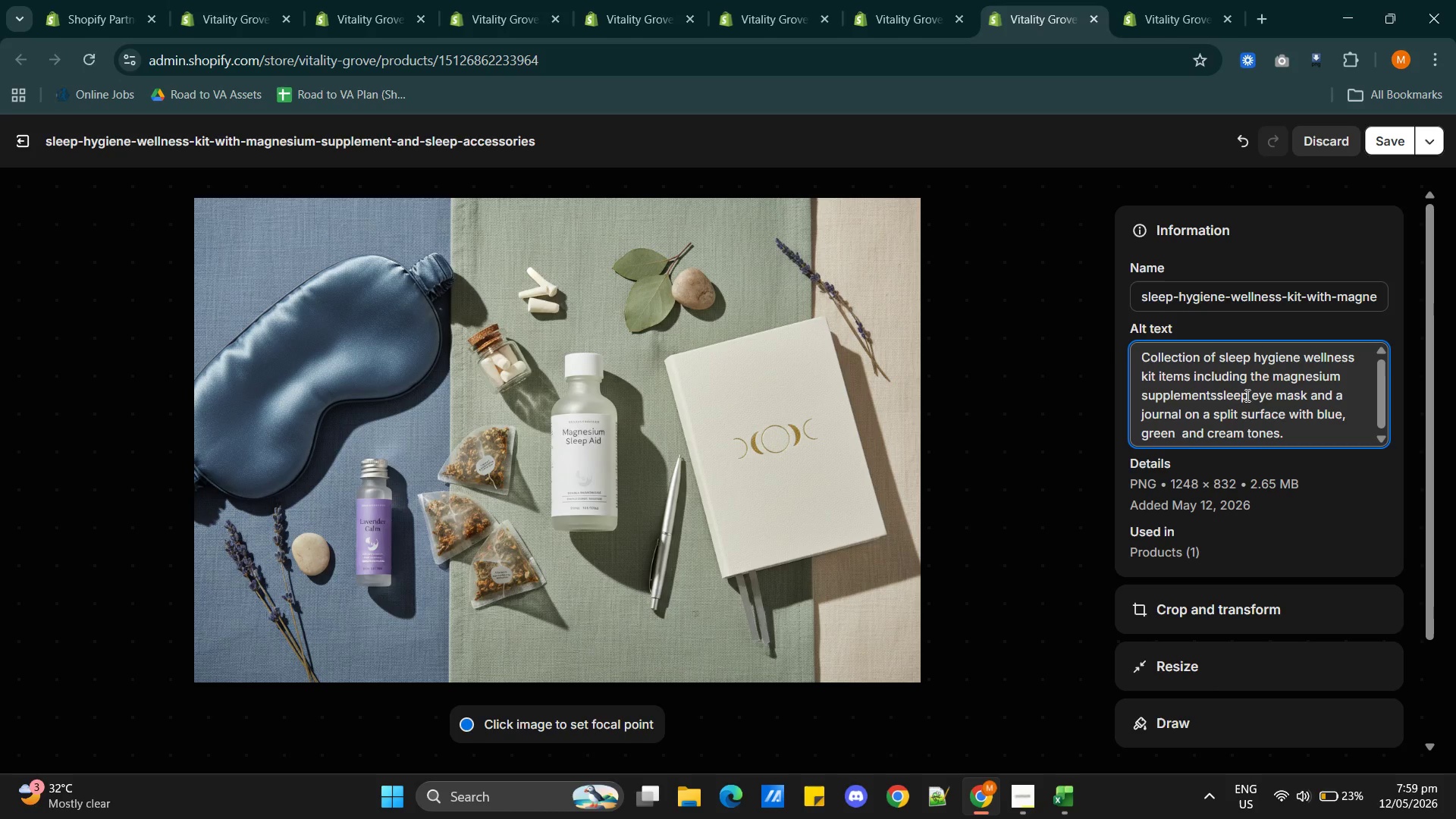 
key(Comma)
 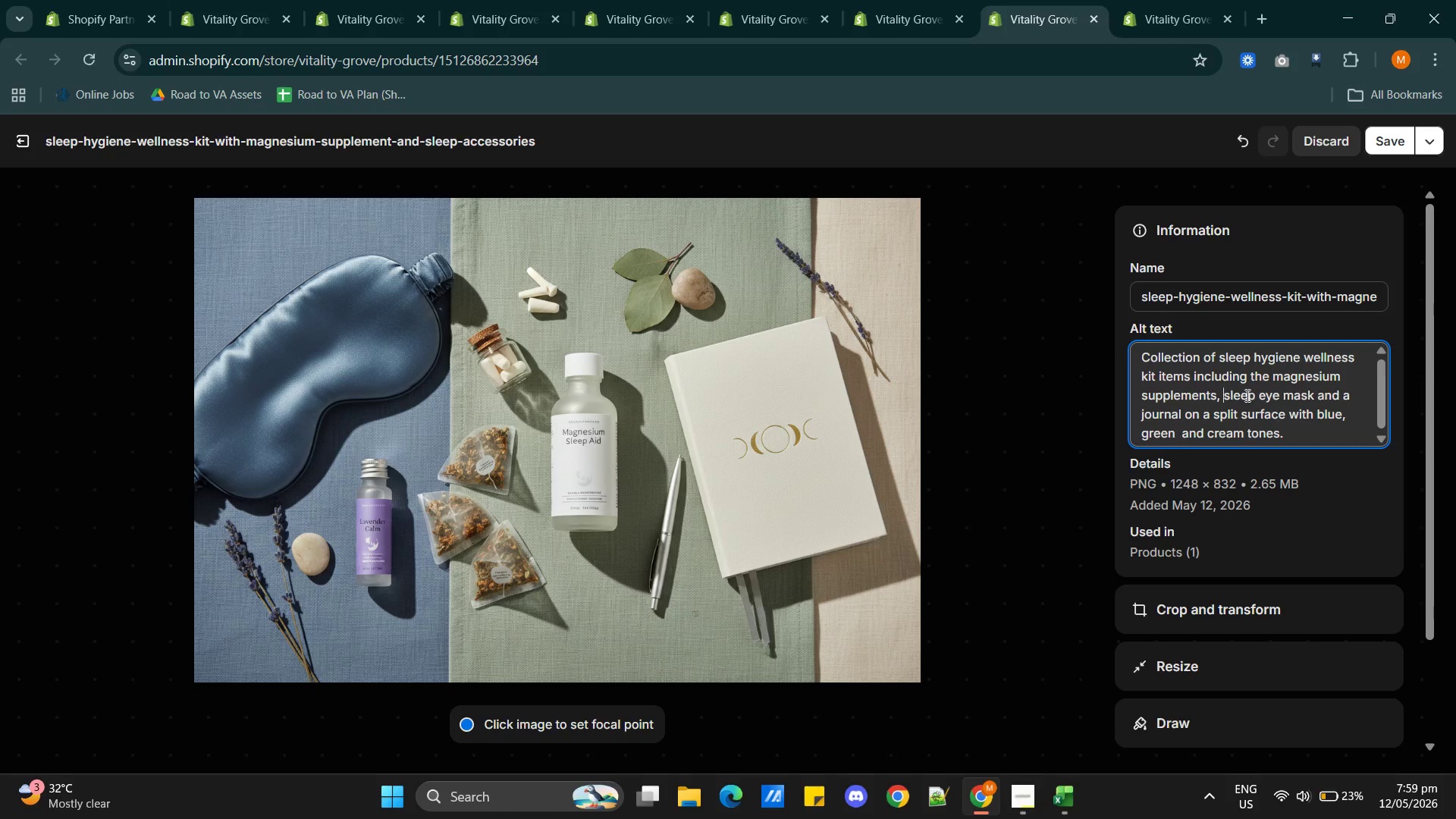 
key(Space)
 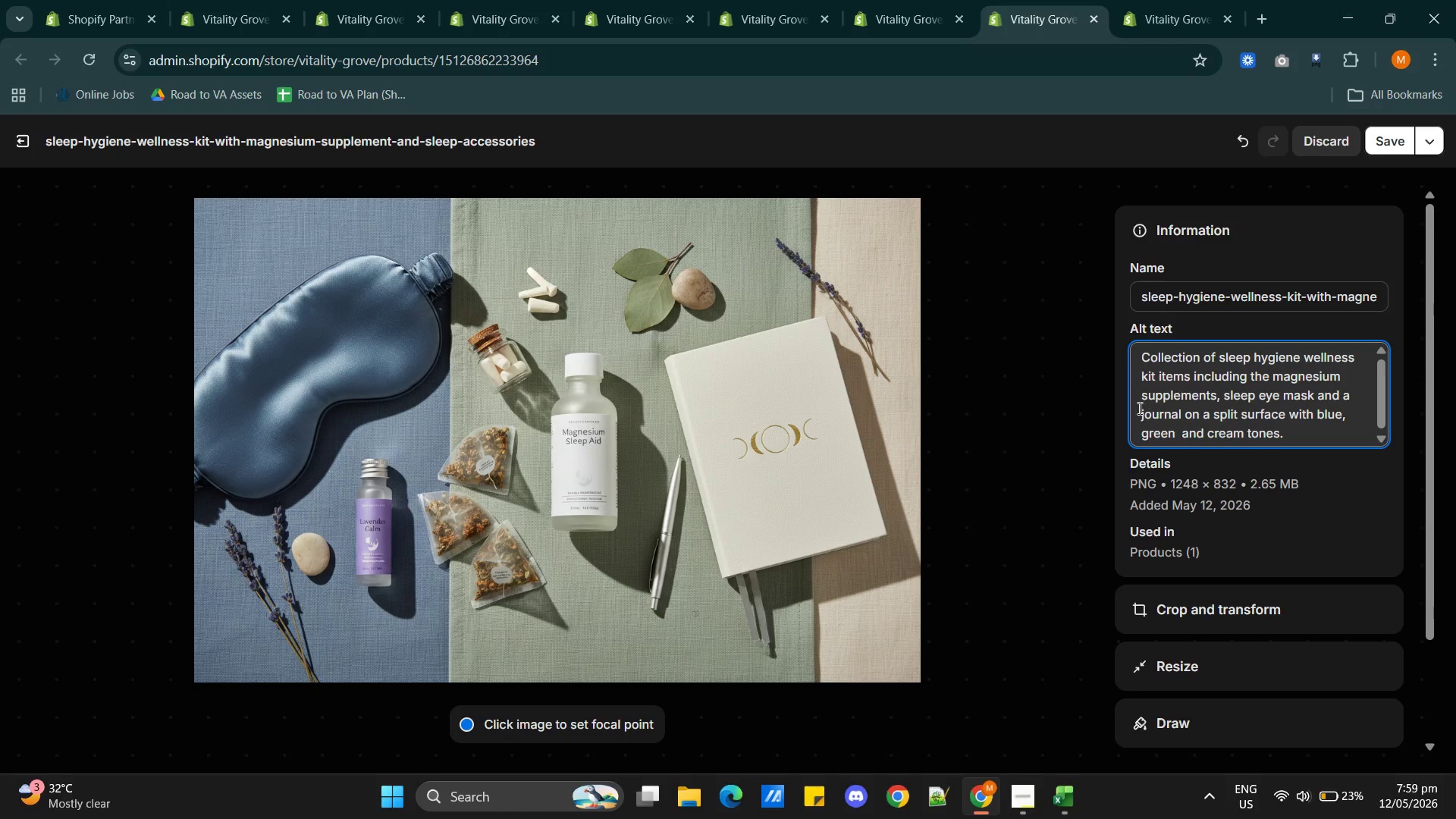 
wait(6.41)
 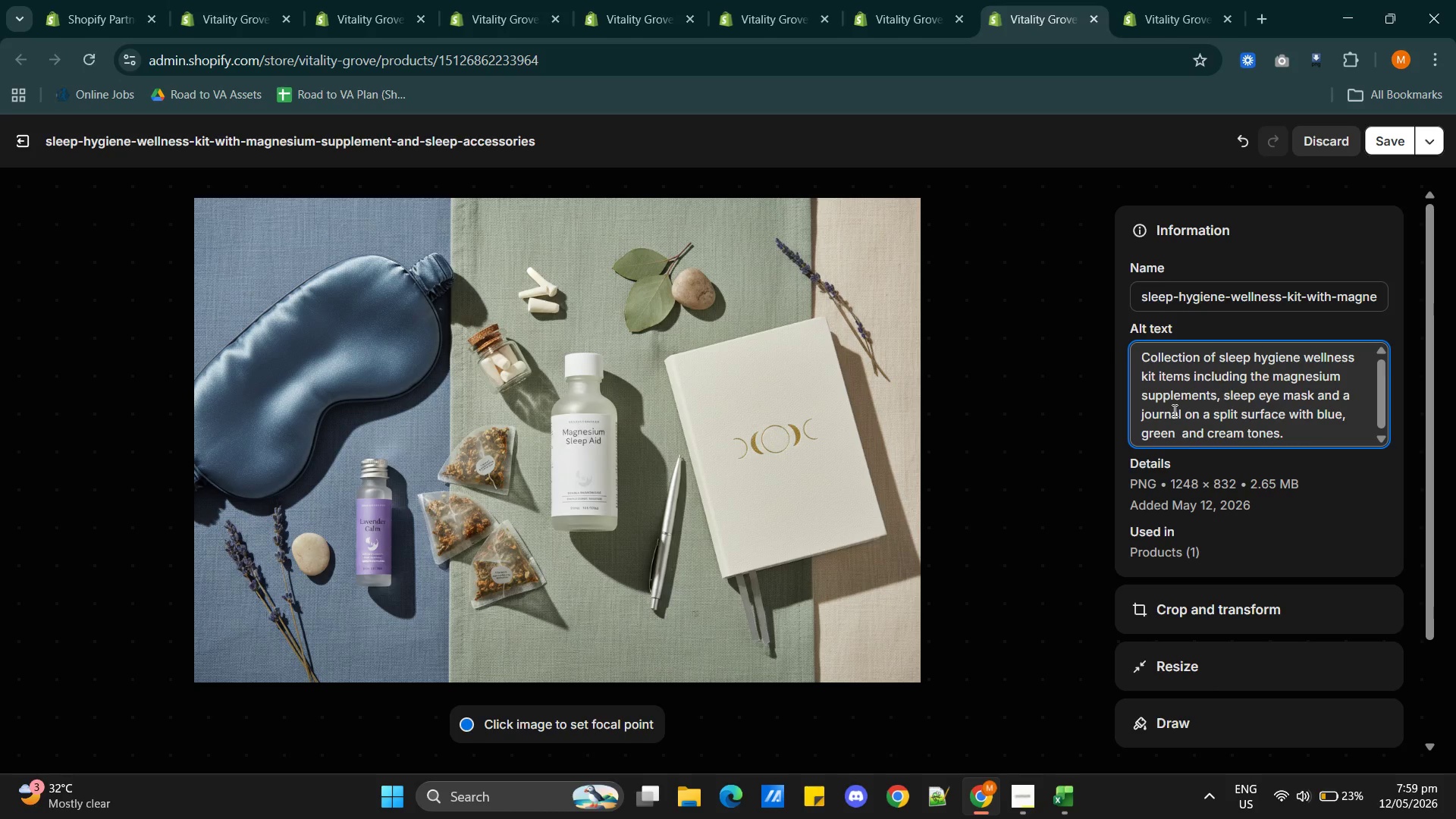 
left_click([1140, 416])
 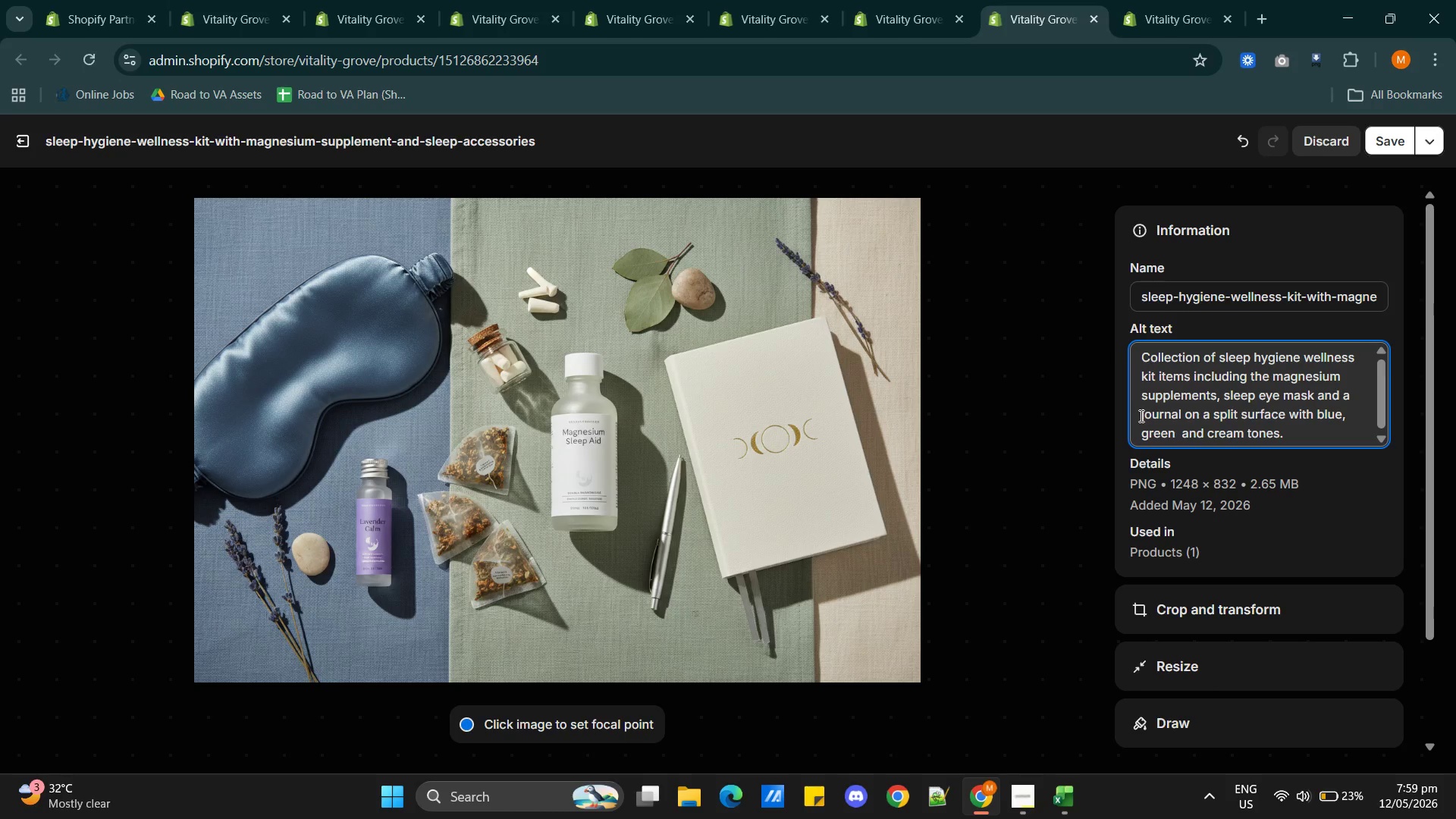 
left_click([1140, 416])
 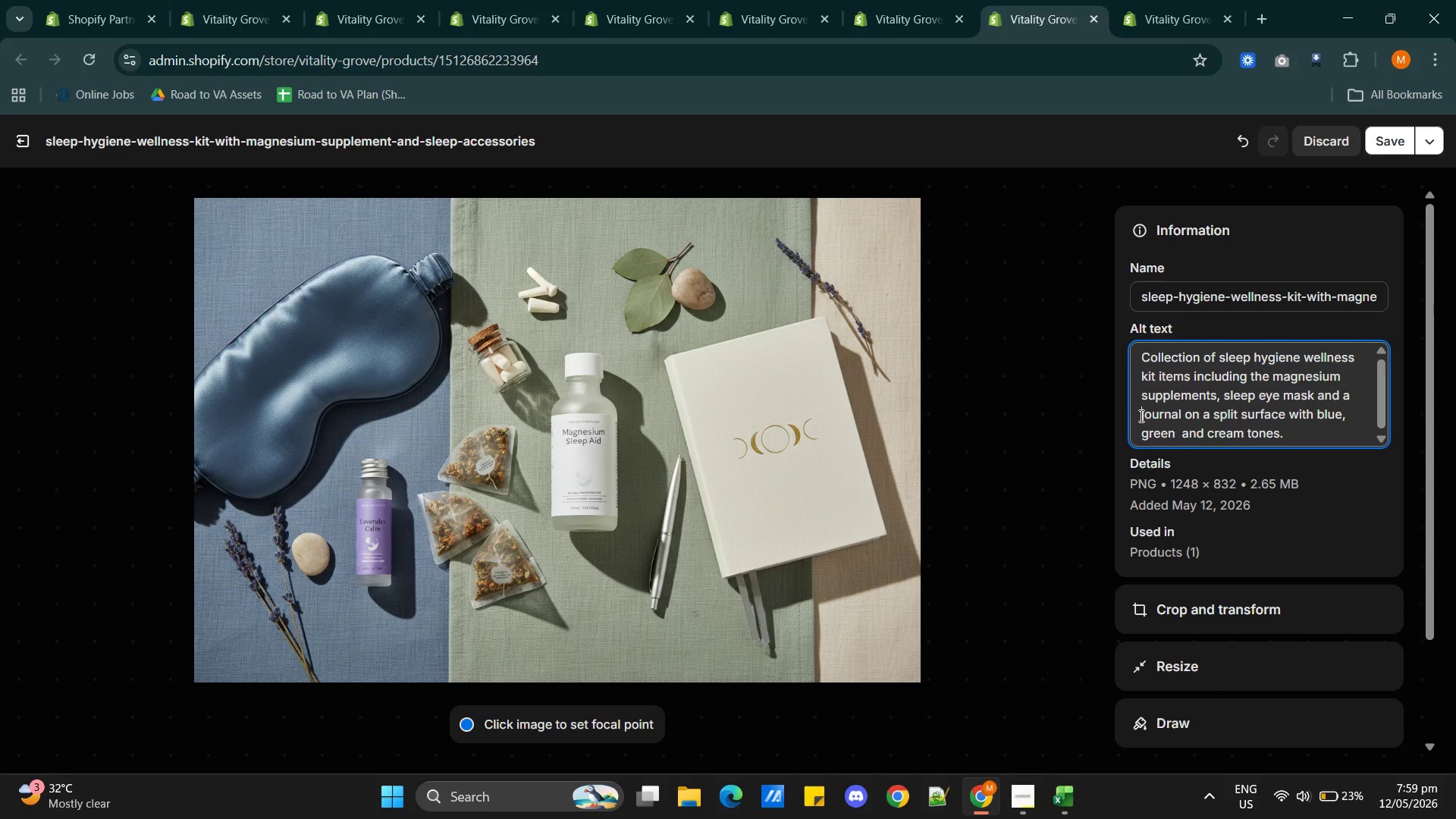 
type(trackig )
key(Backspace)
key(Backspace)
 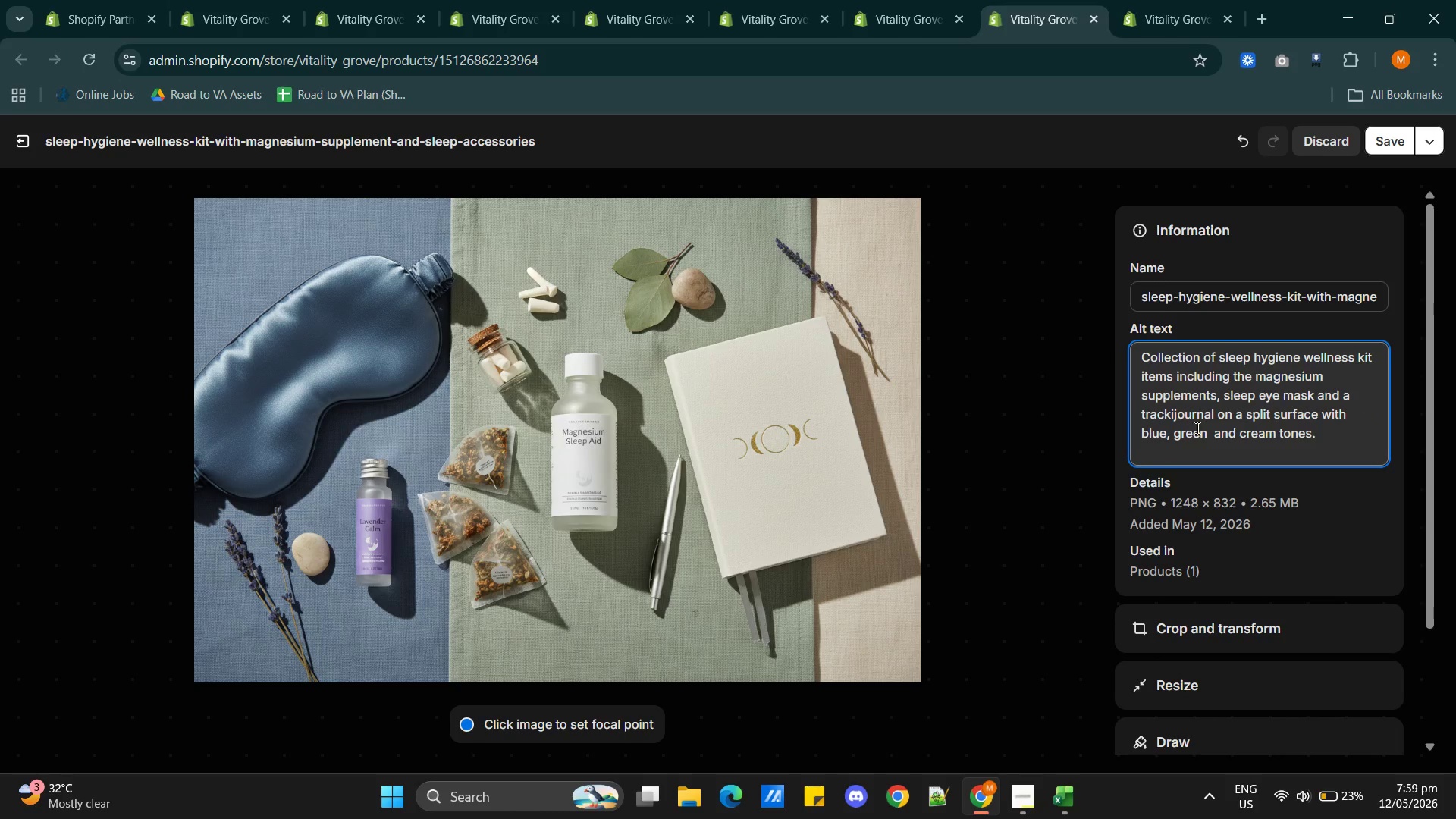 
type(ng )
 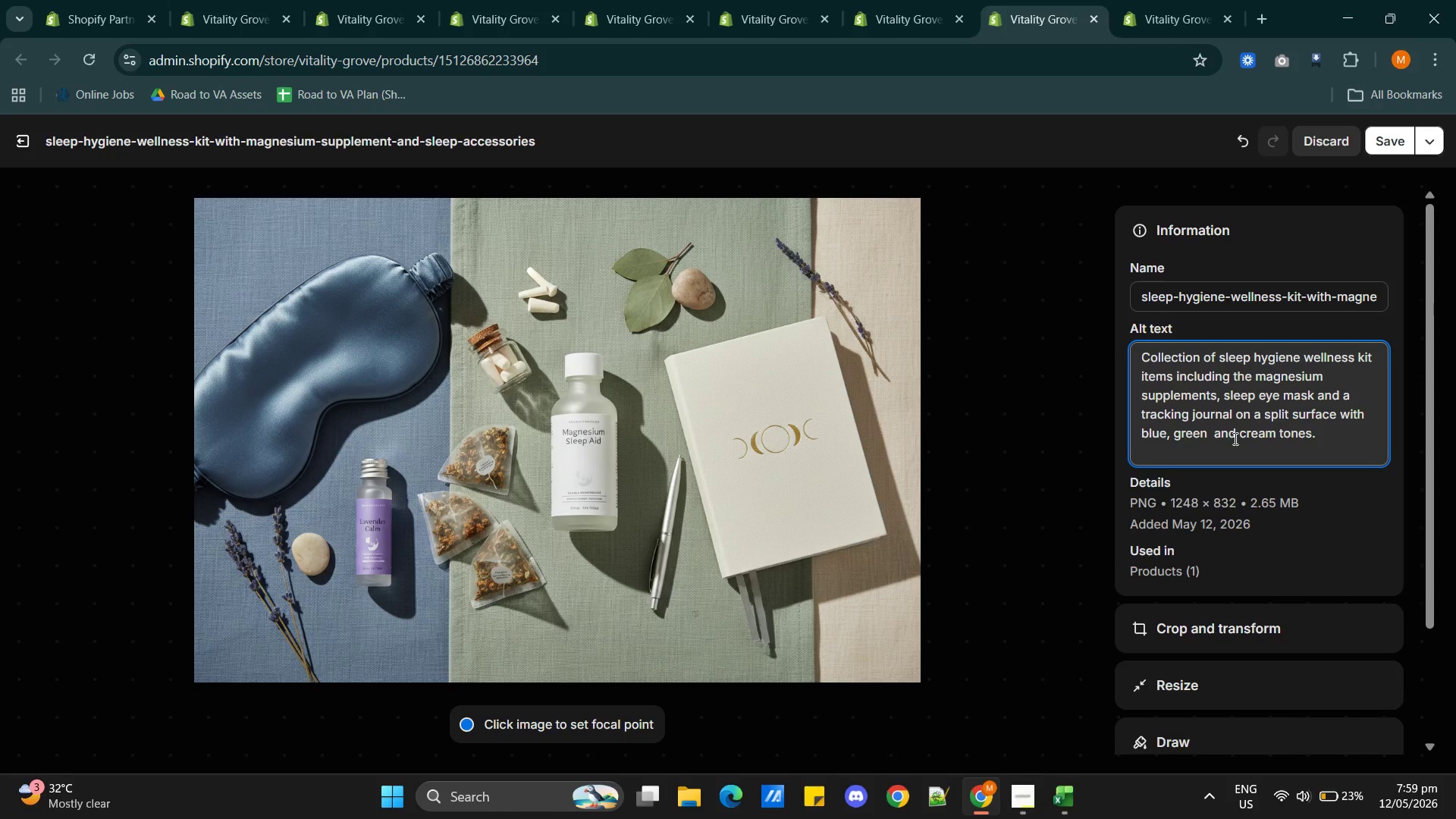 
left_click([1218, 456])
 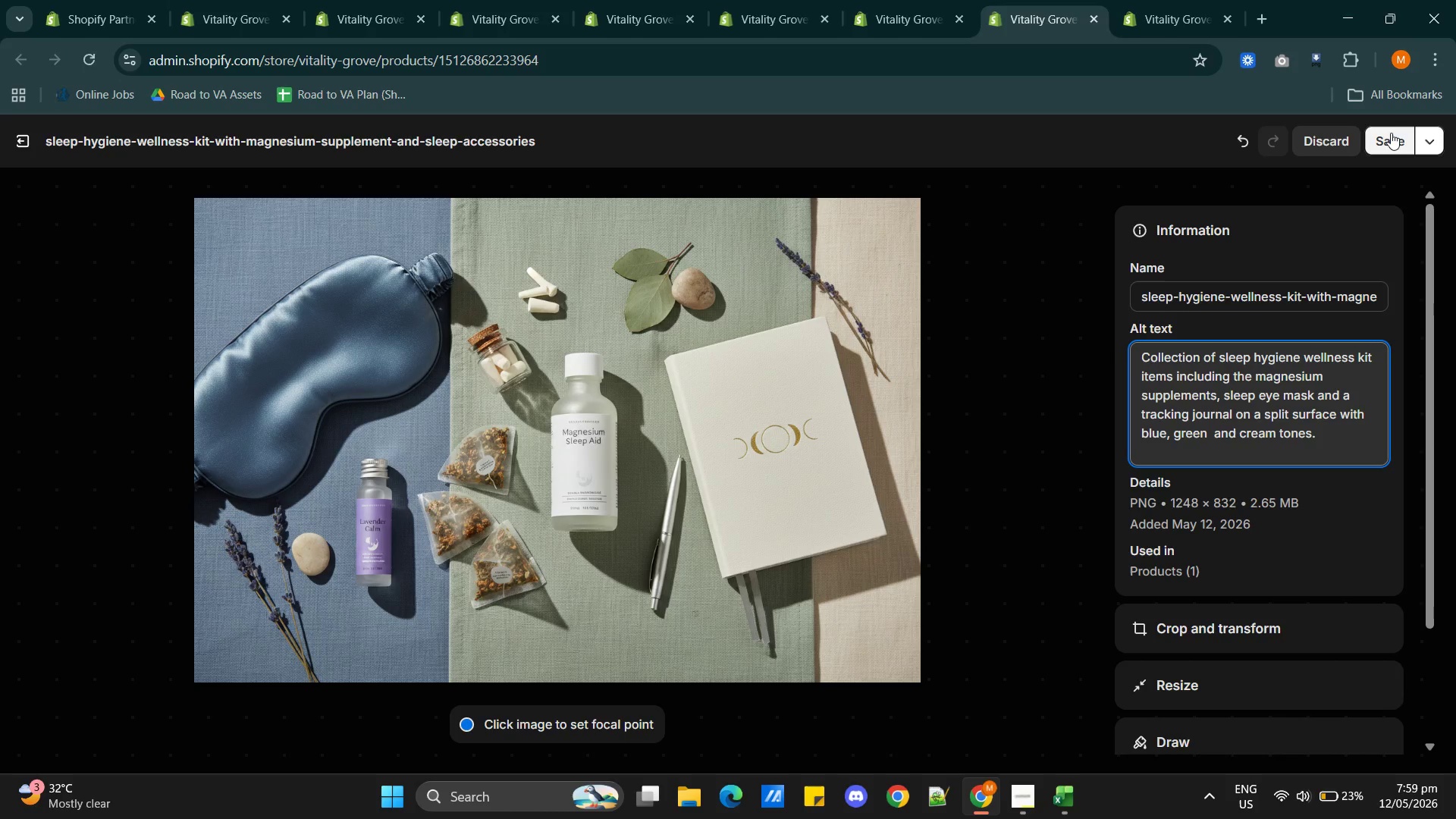 
left_click([1392, 133])
 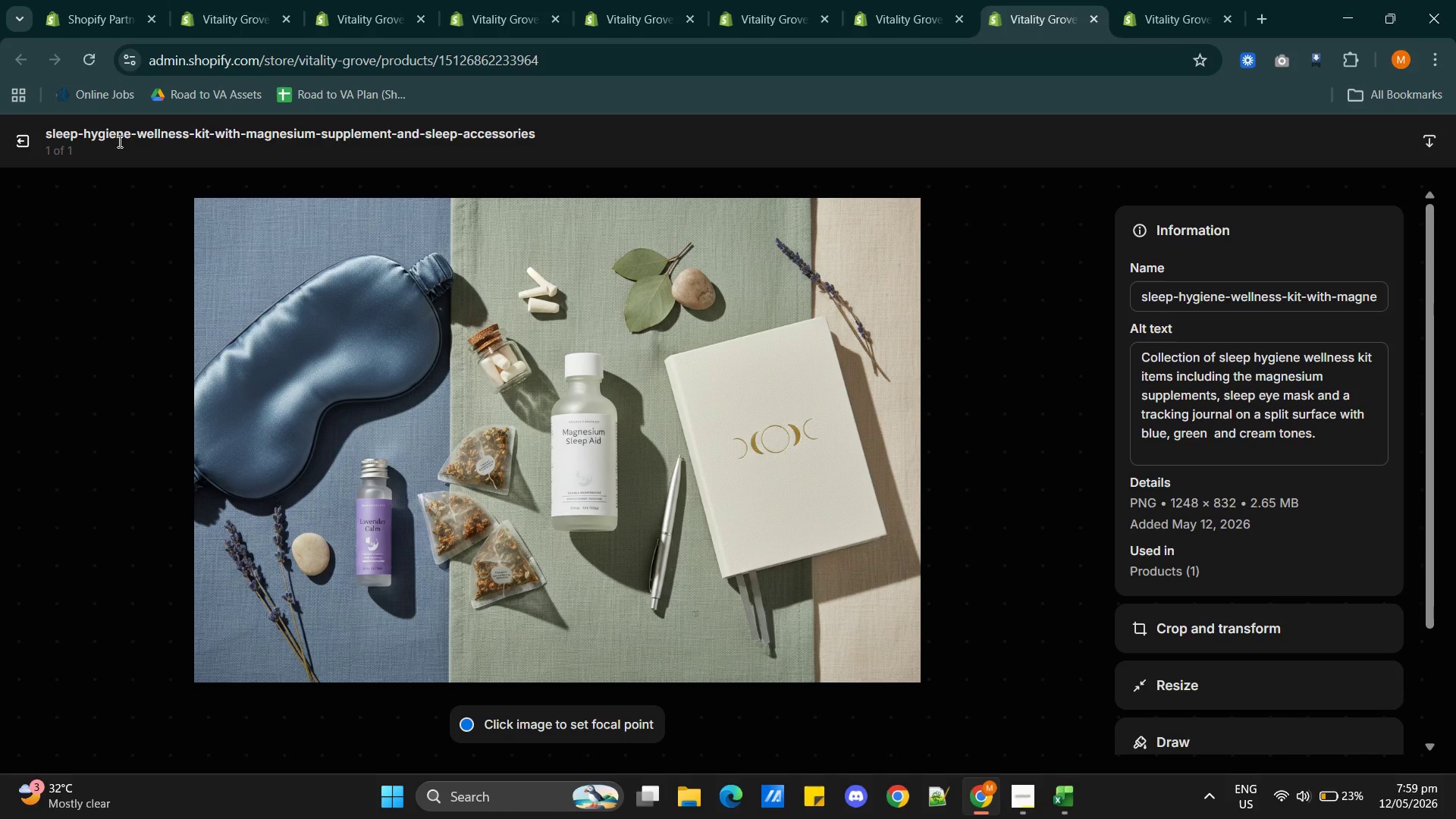 
left_click([27, 142])
 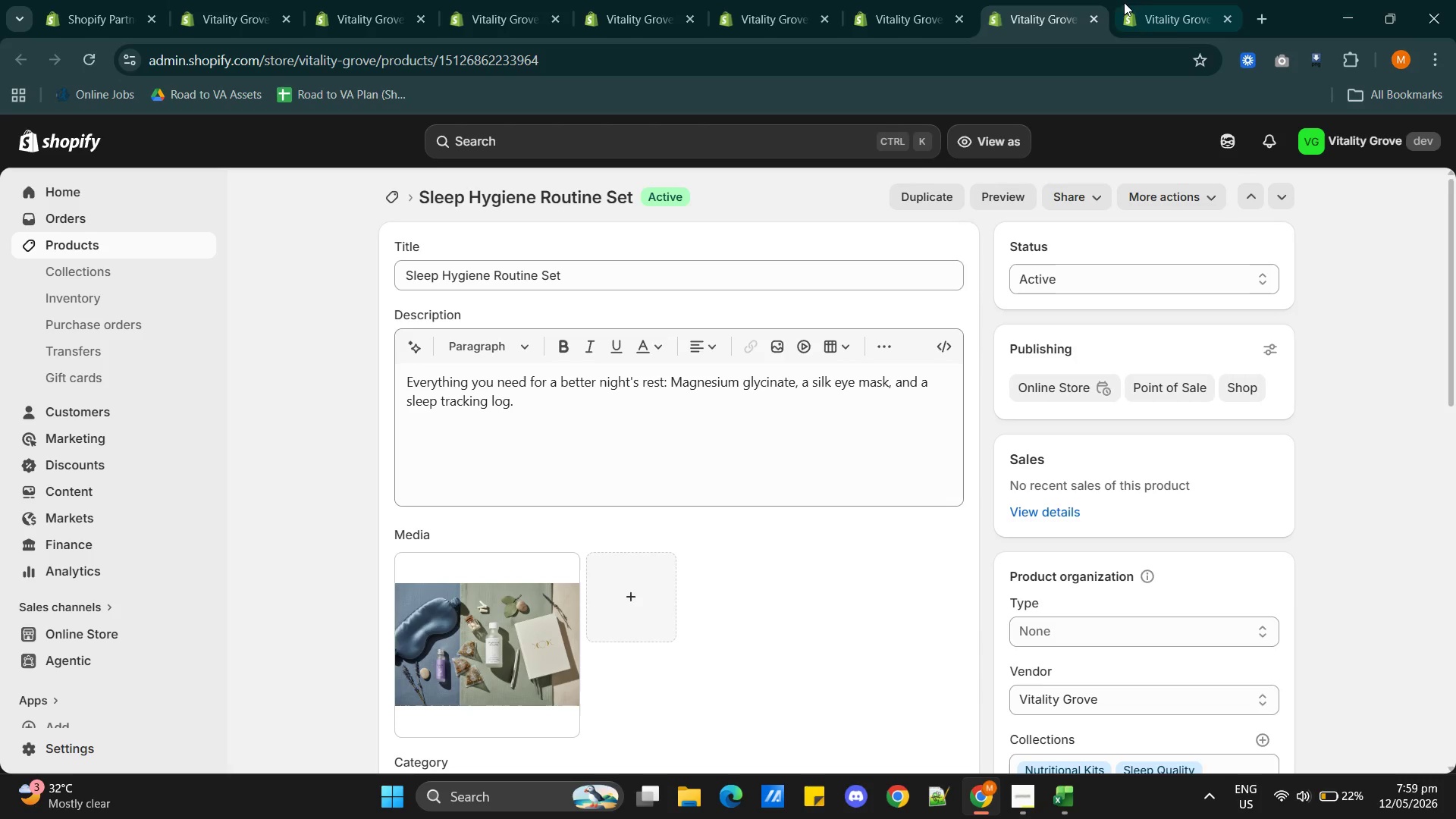 
left_click([1144, 15])
 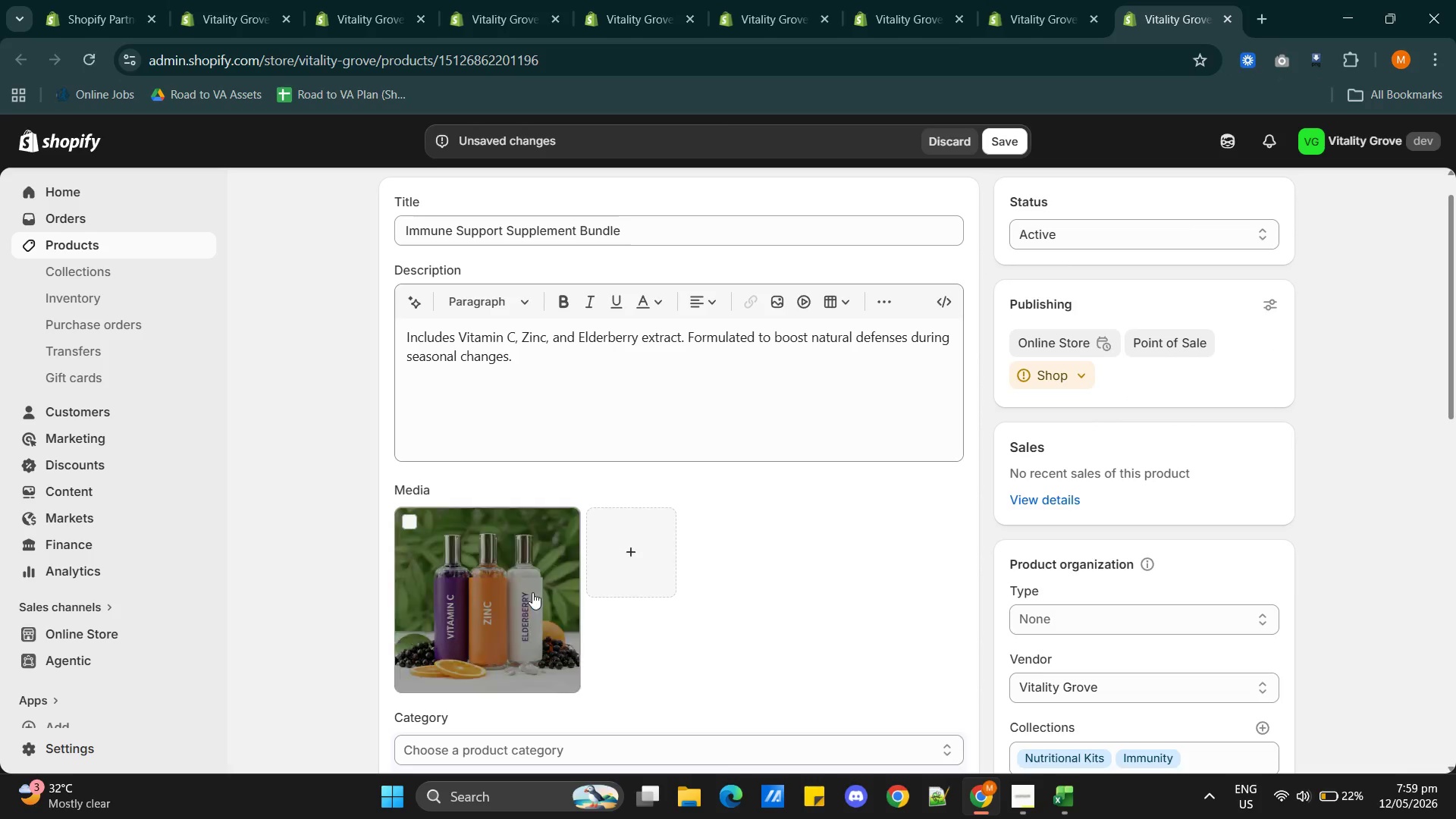 
left_click([521, 598])
 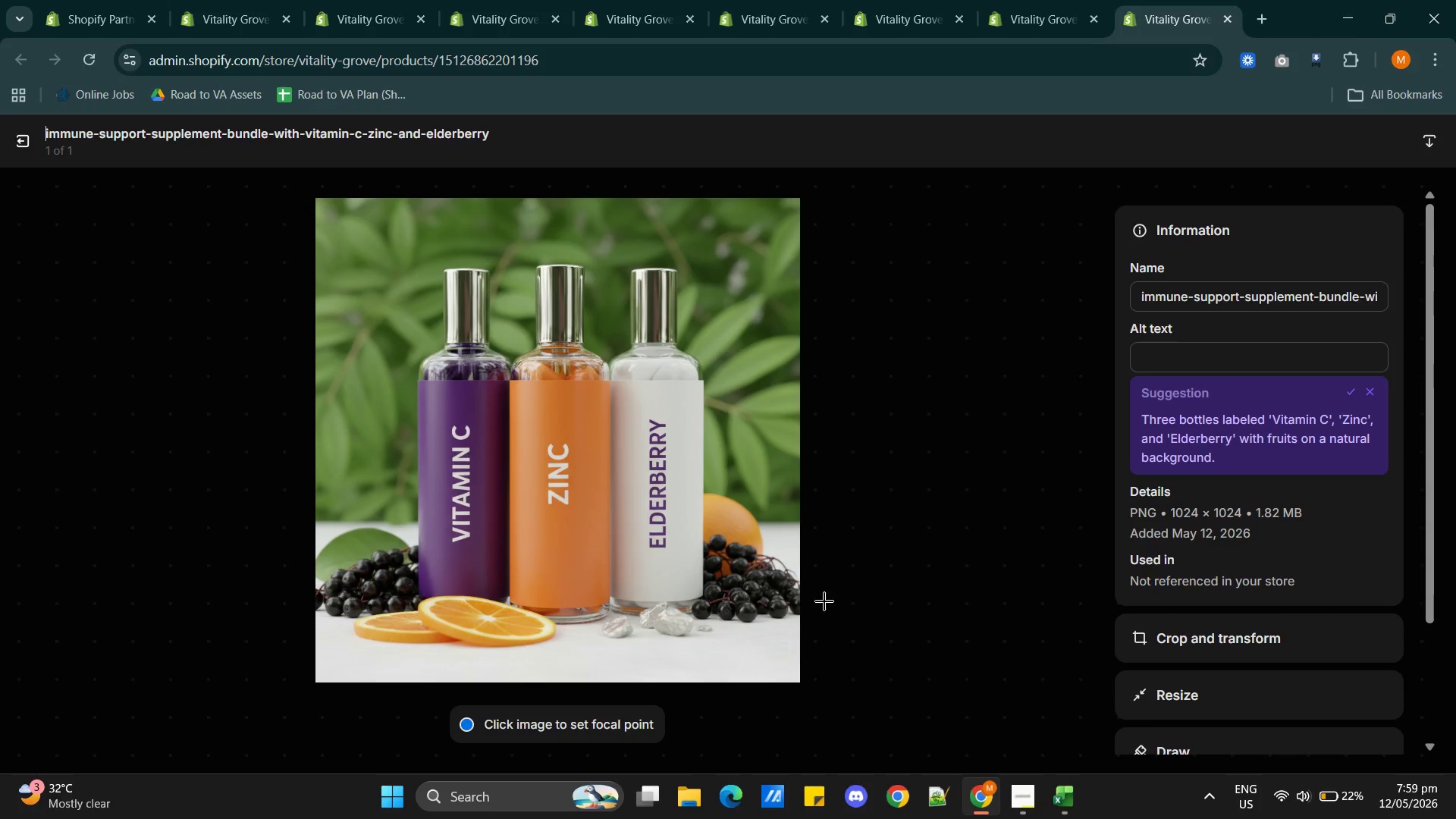 
wait(10.16)
 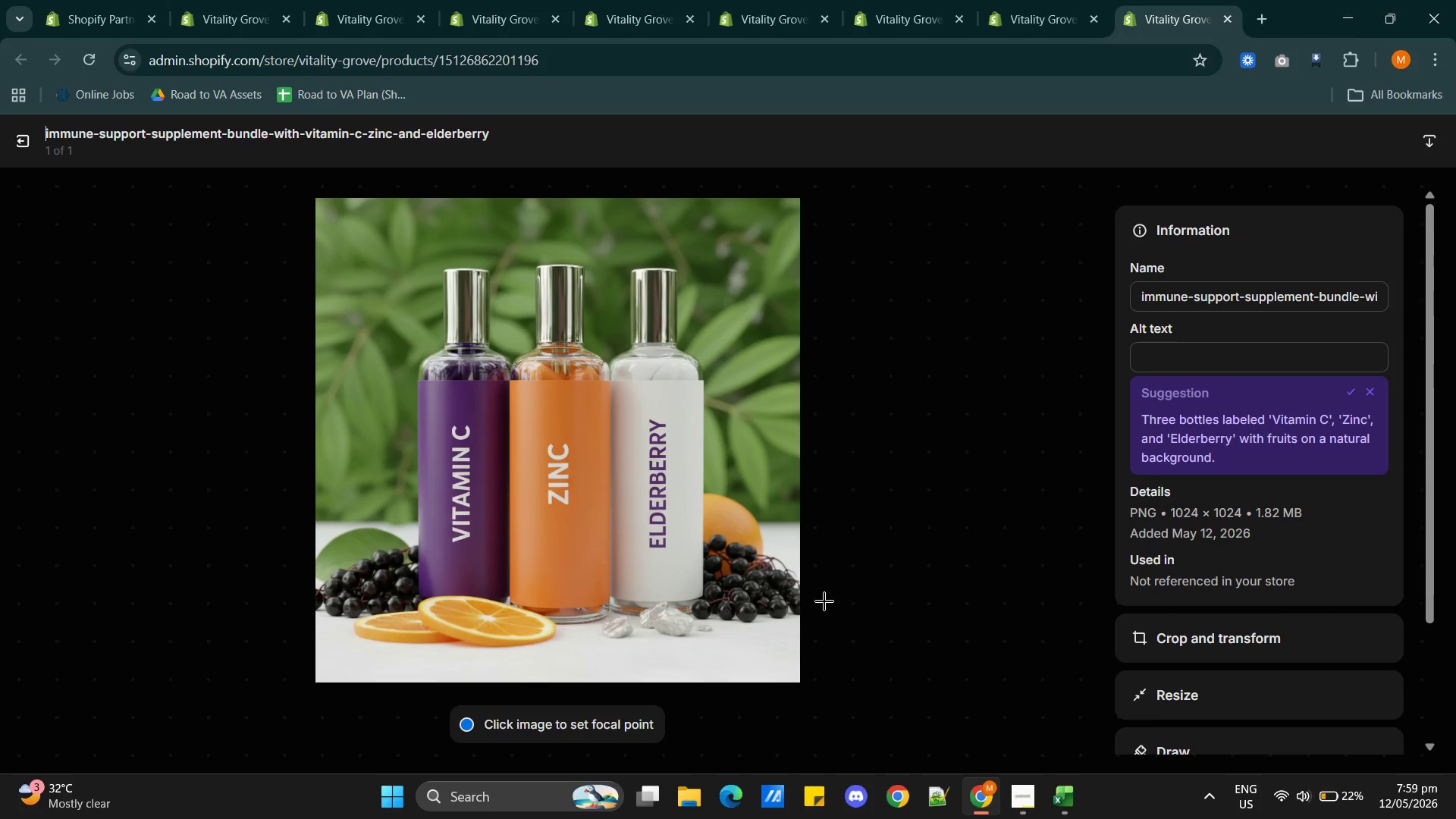 
left_click([1348, 395])
 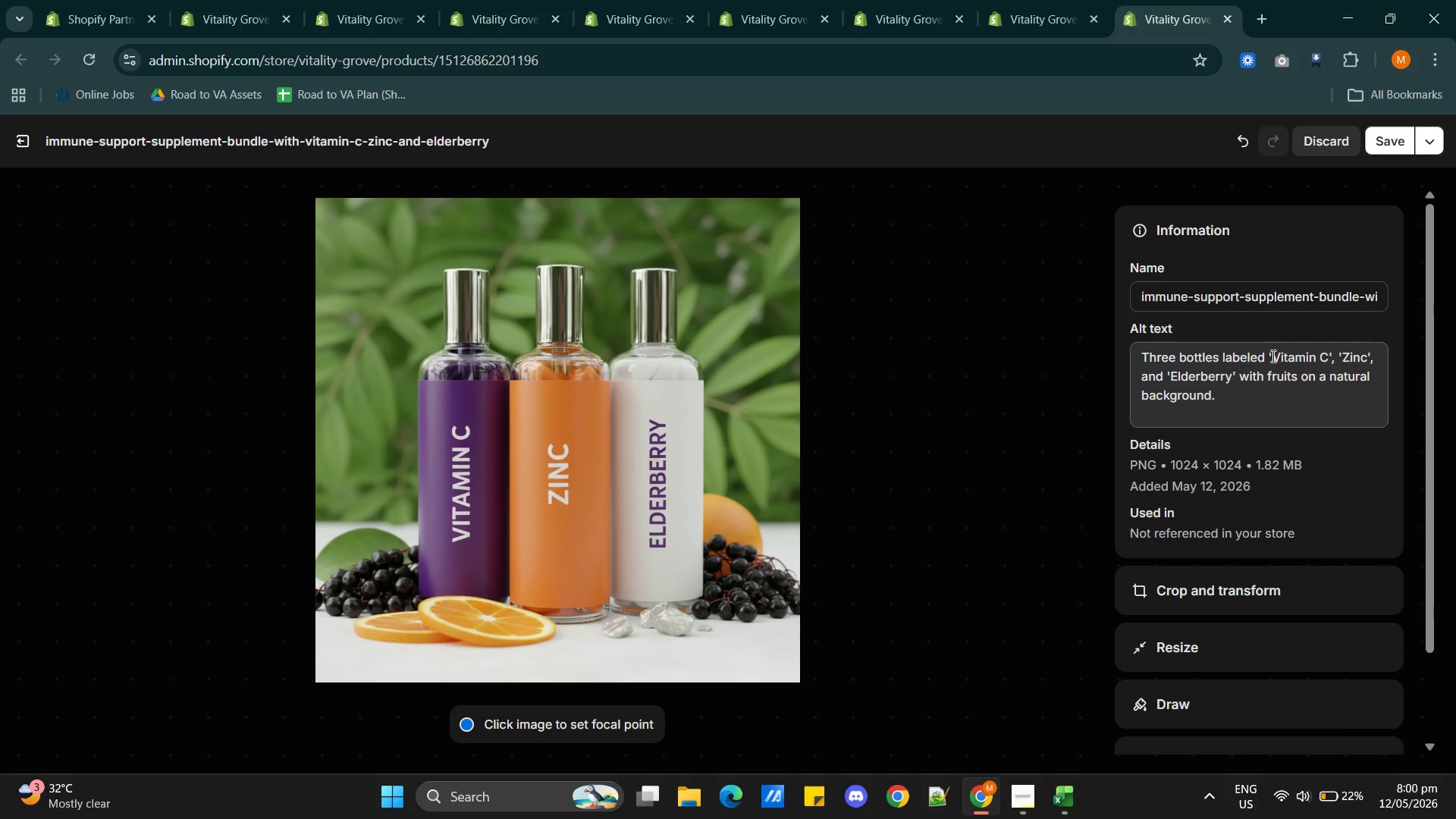 
wait(5.36)
 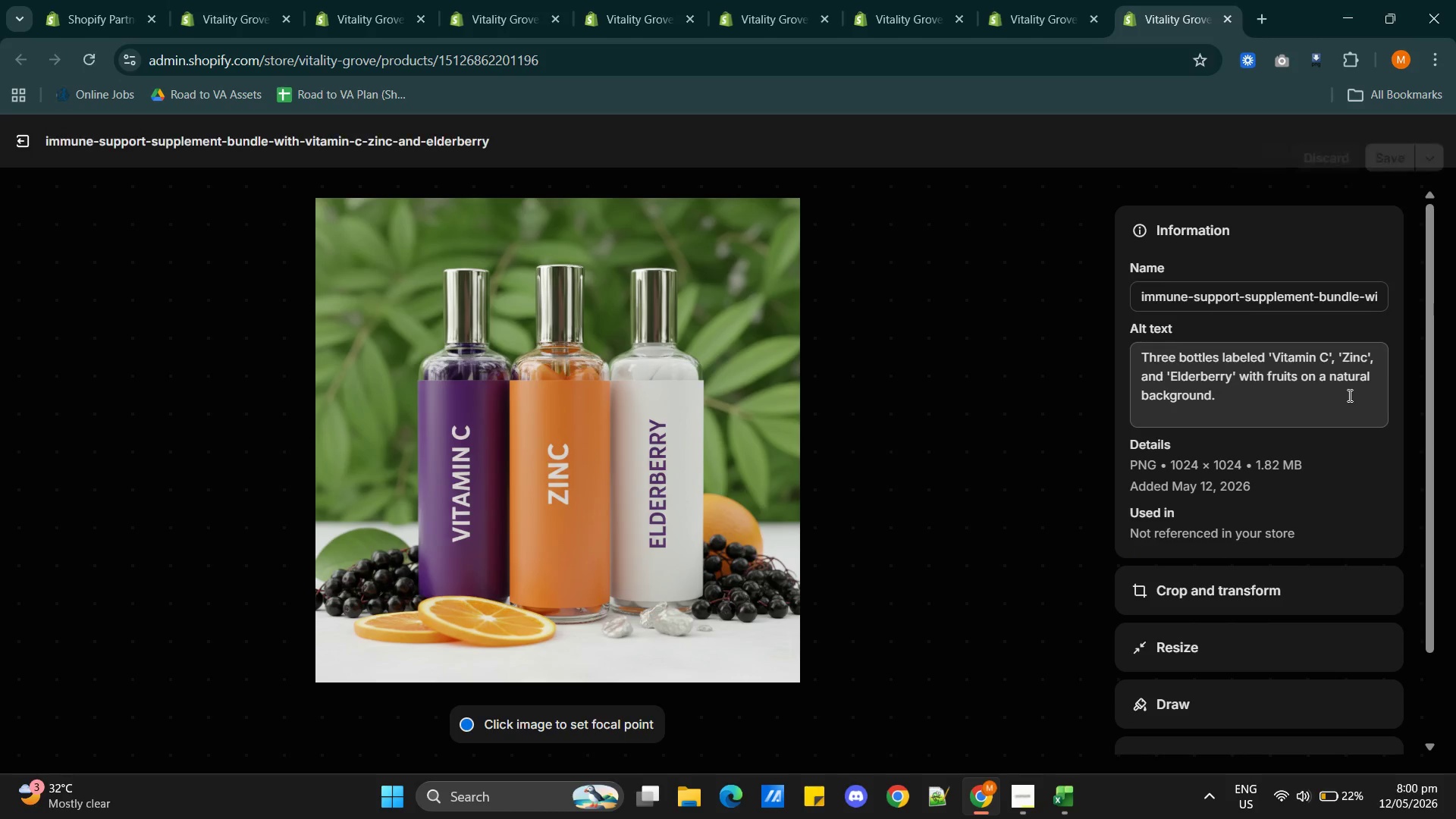 
left_click([1222, 357])
 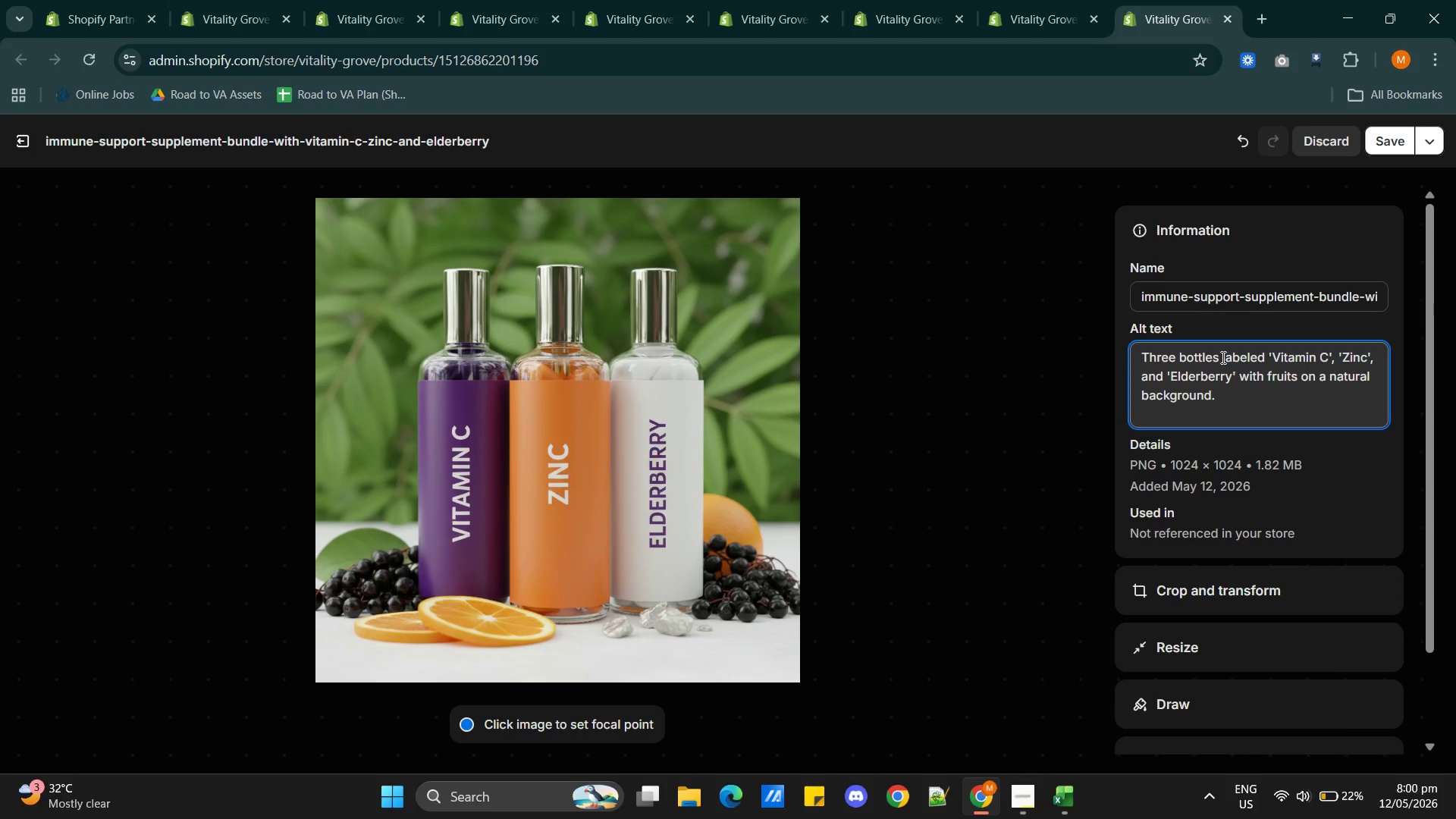 
type(of )
 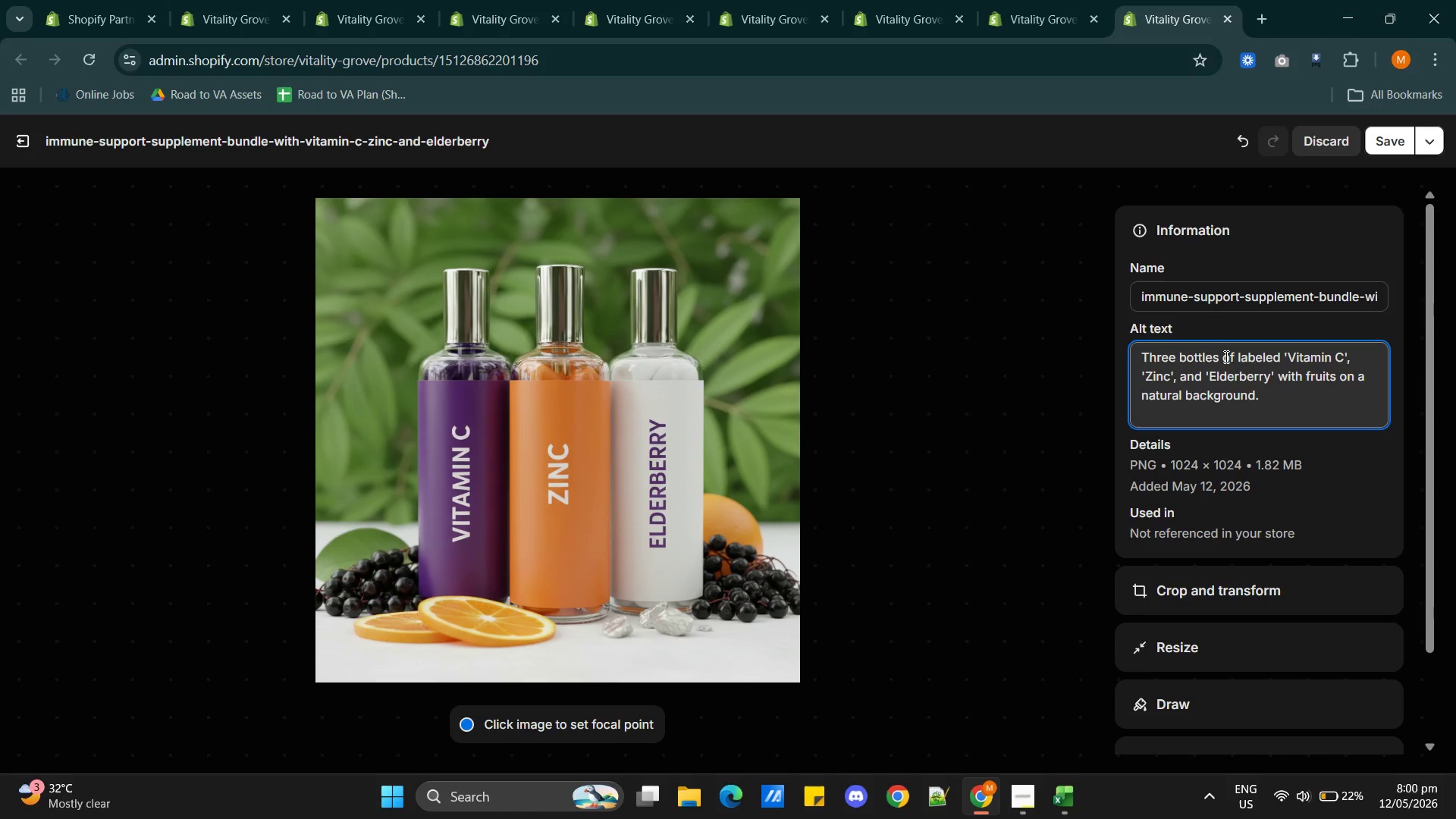 
type(immune support supplement )
 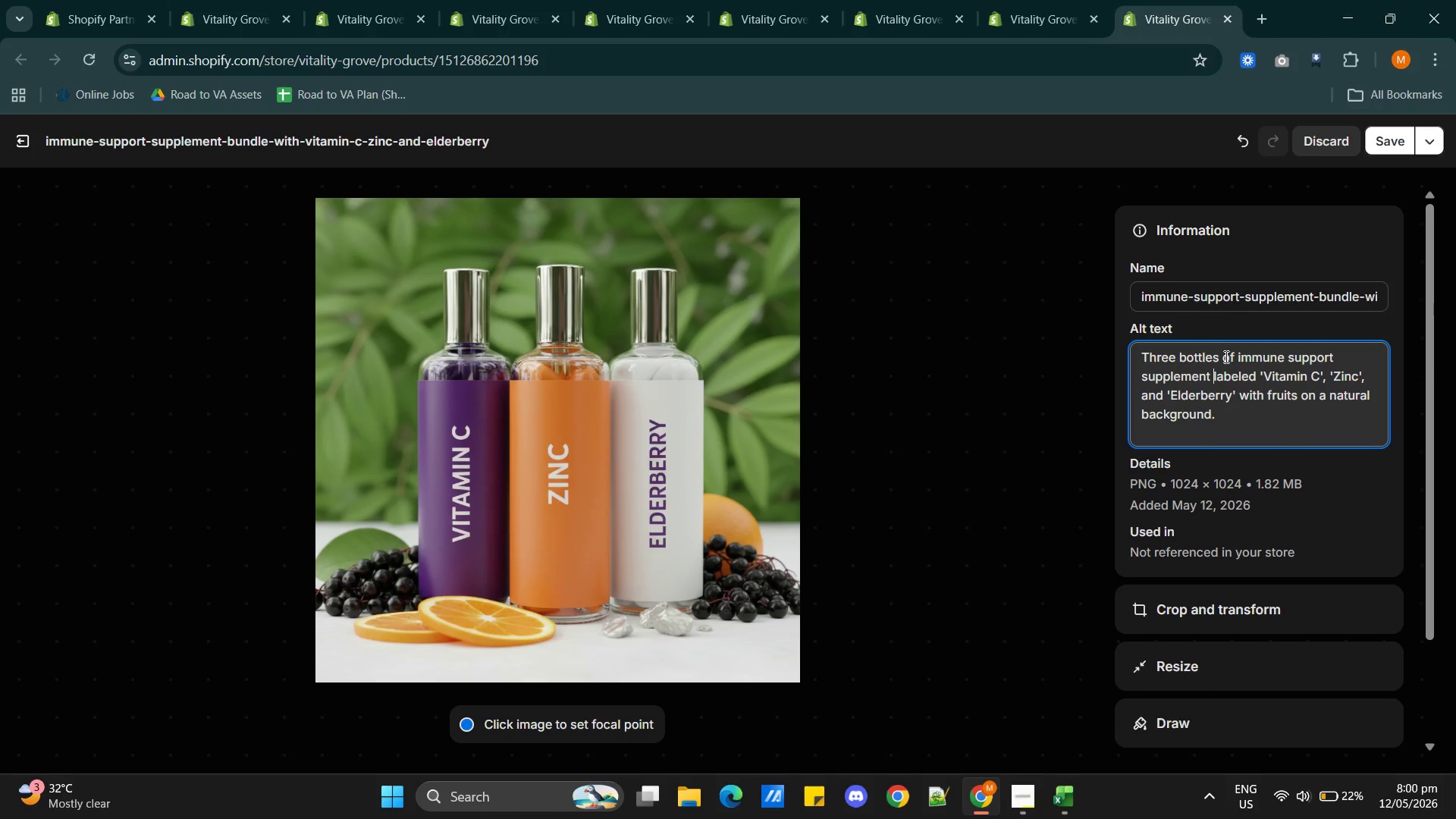 
wait(10.5)
 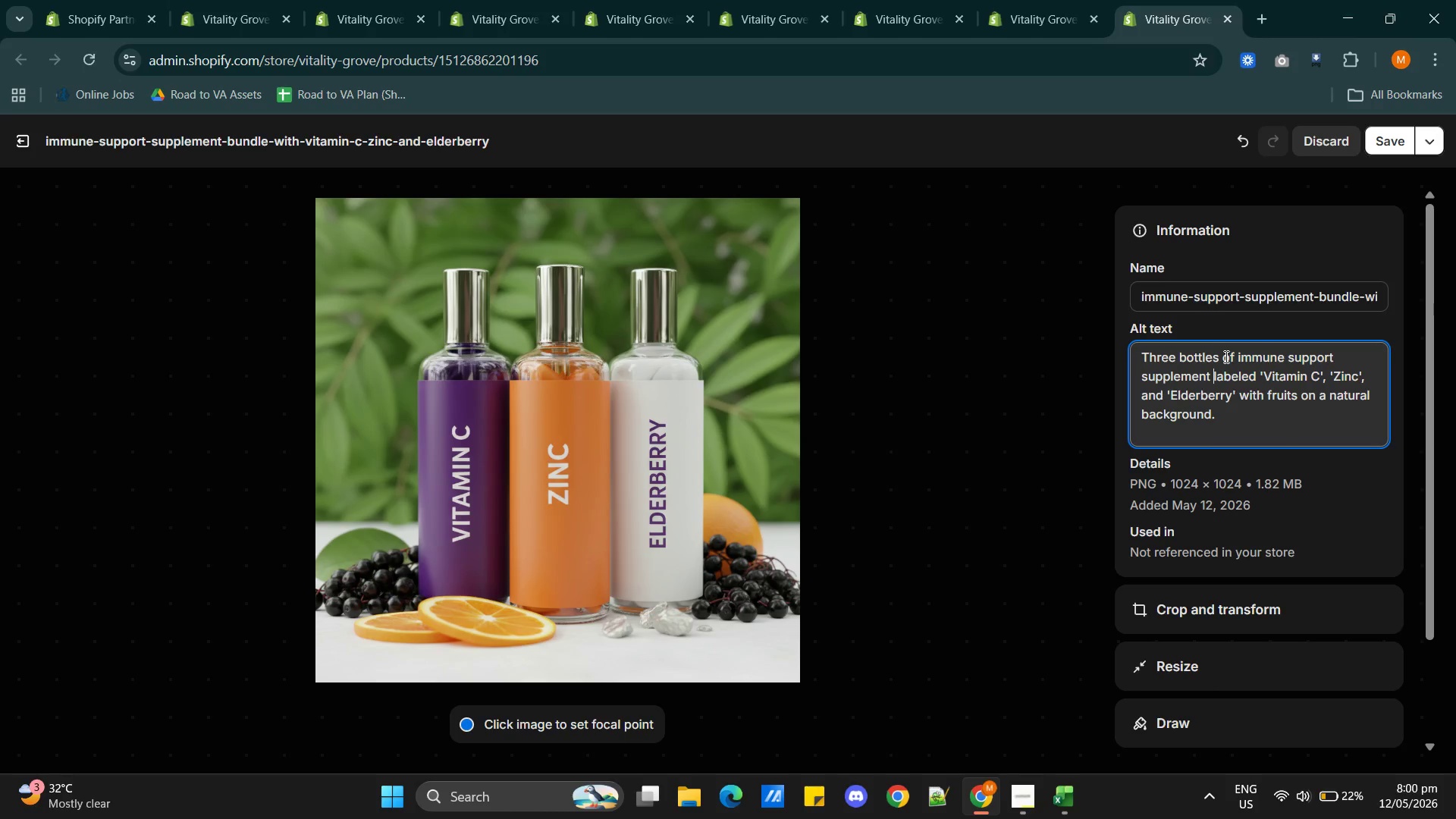 
left_click([1370, 400])
 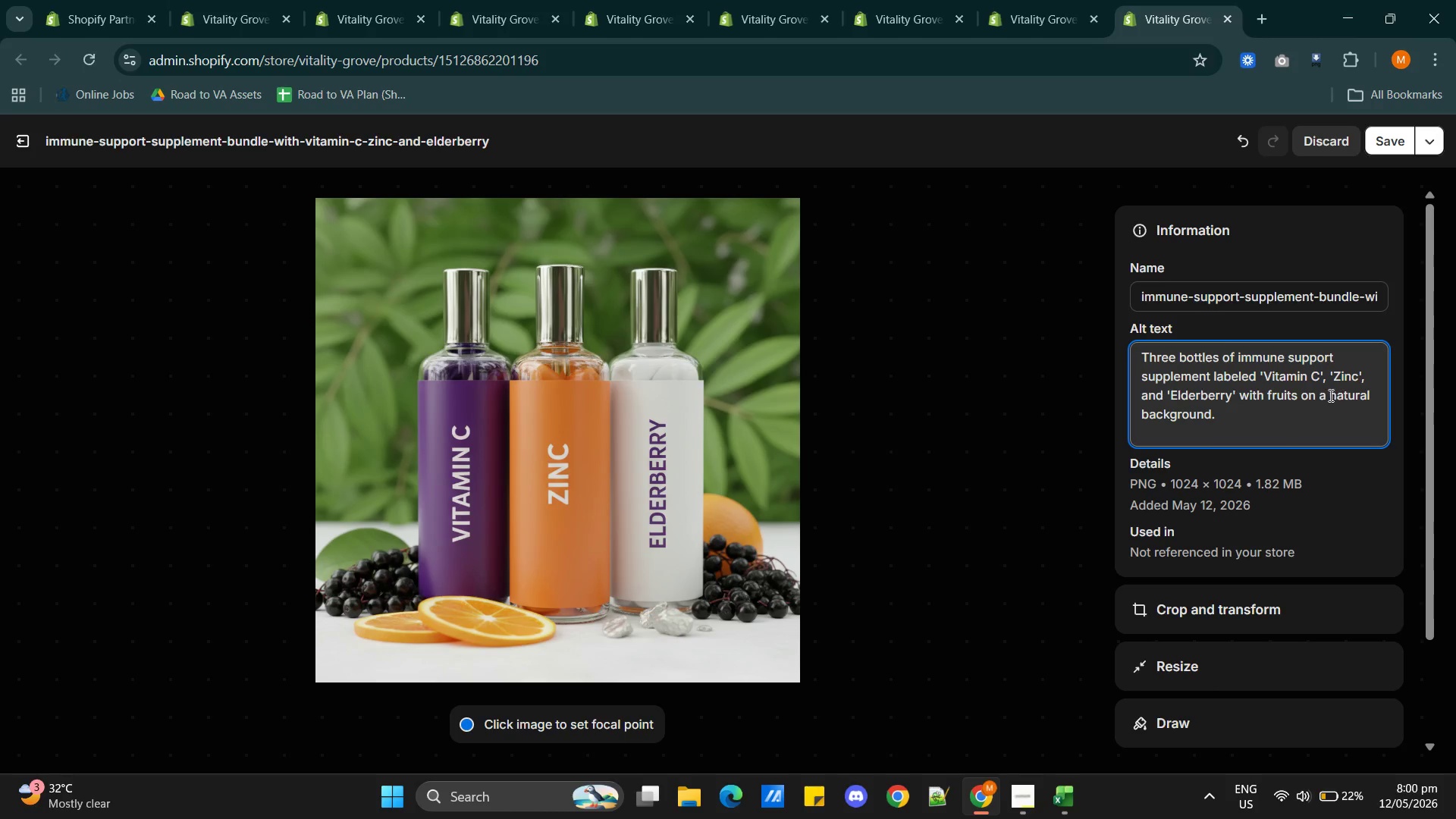 
left_click([1327, 396])
 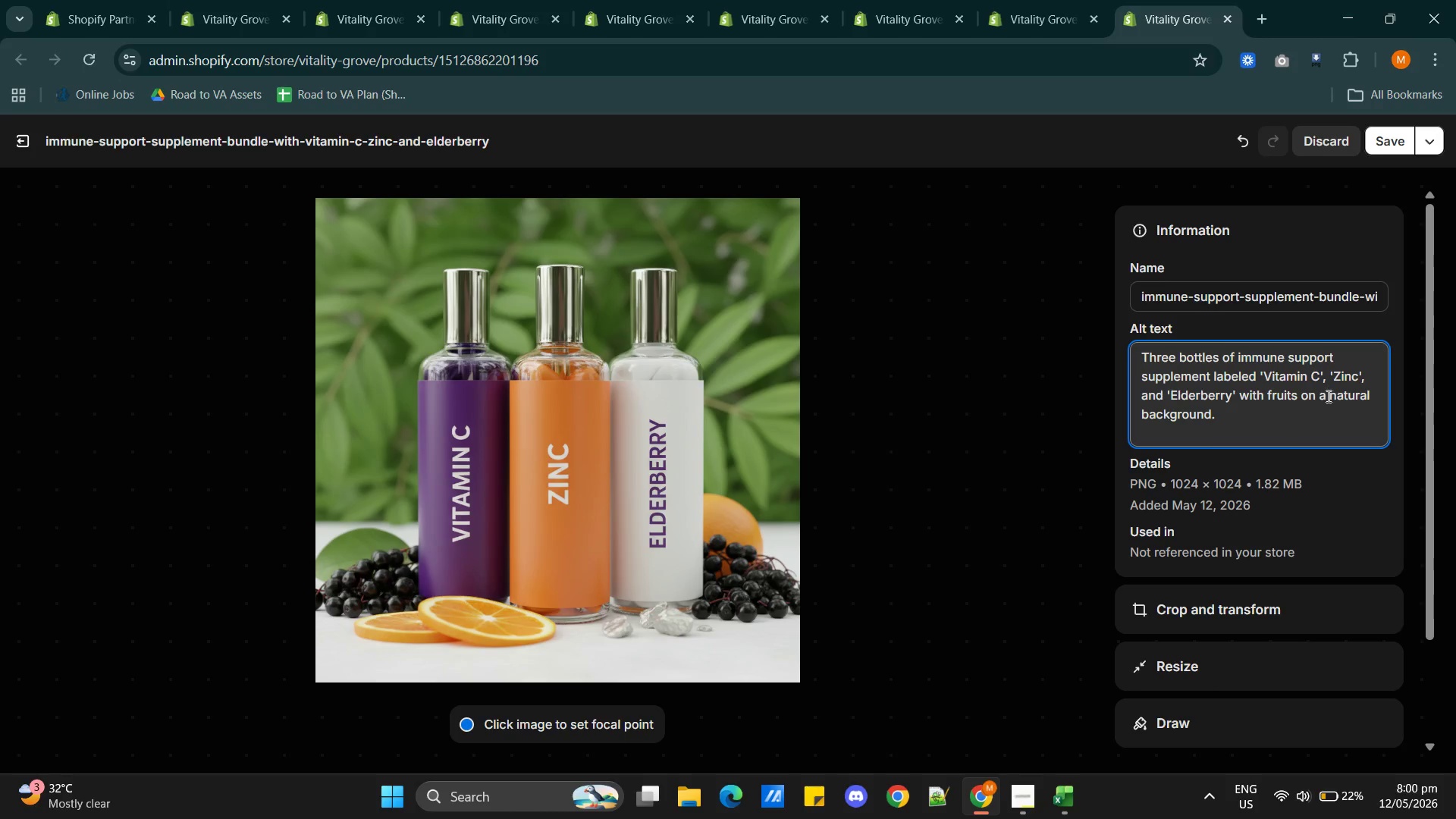 
type( burred)
 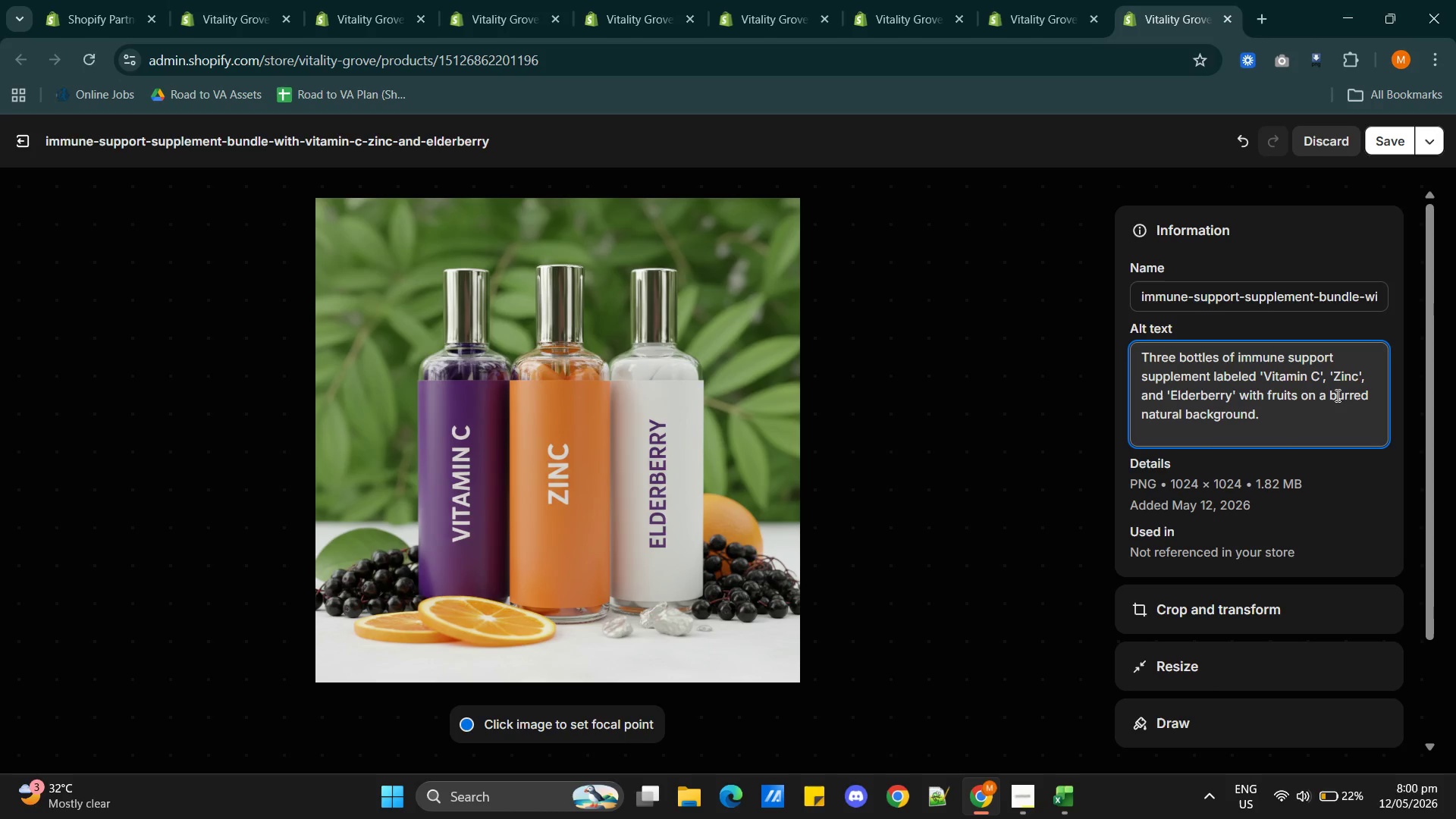 
left_click([1337, 393])
 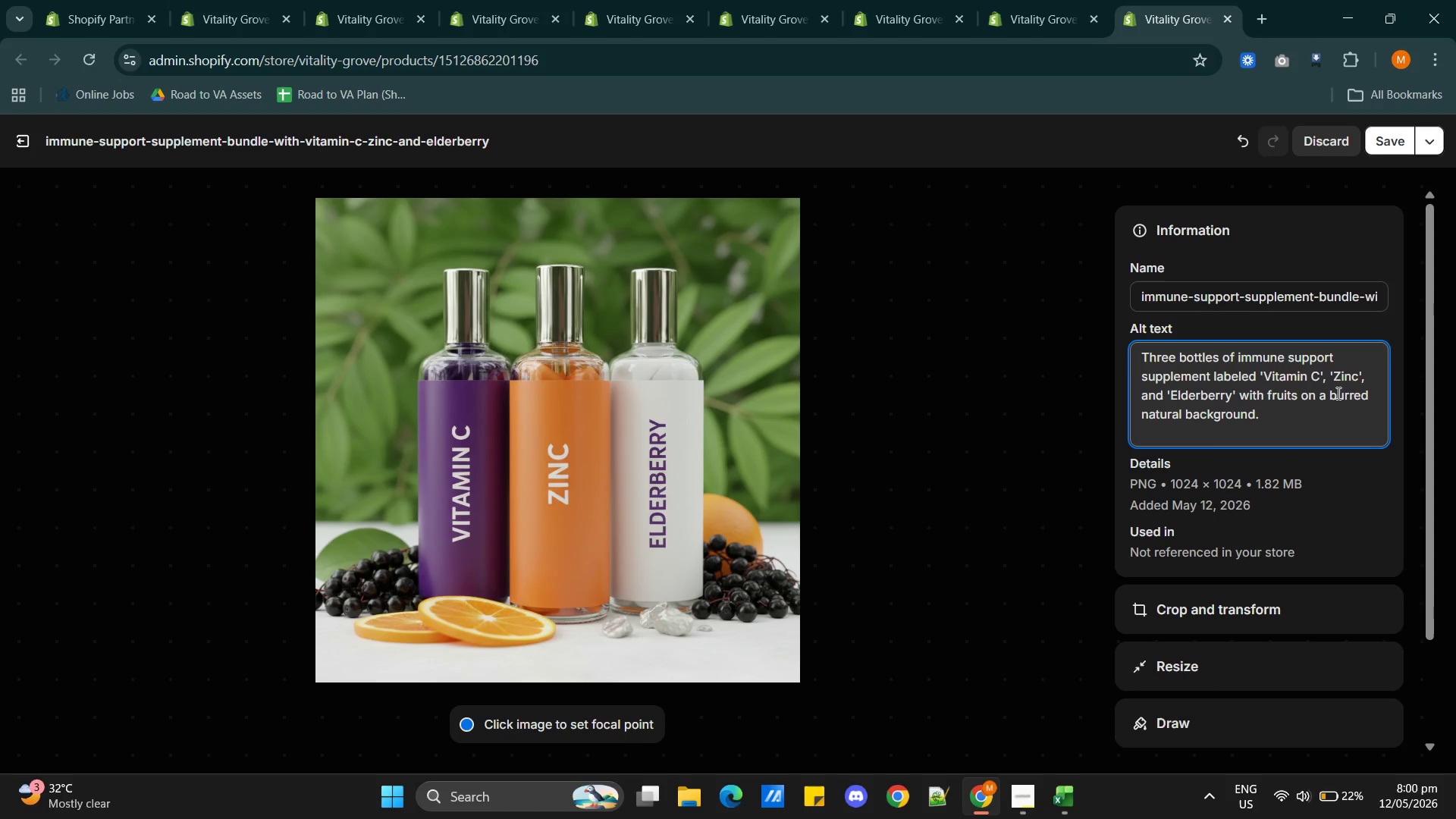 
key(L)
 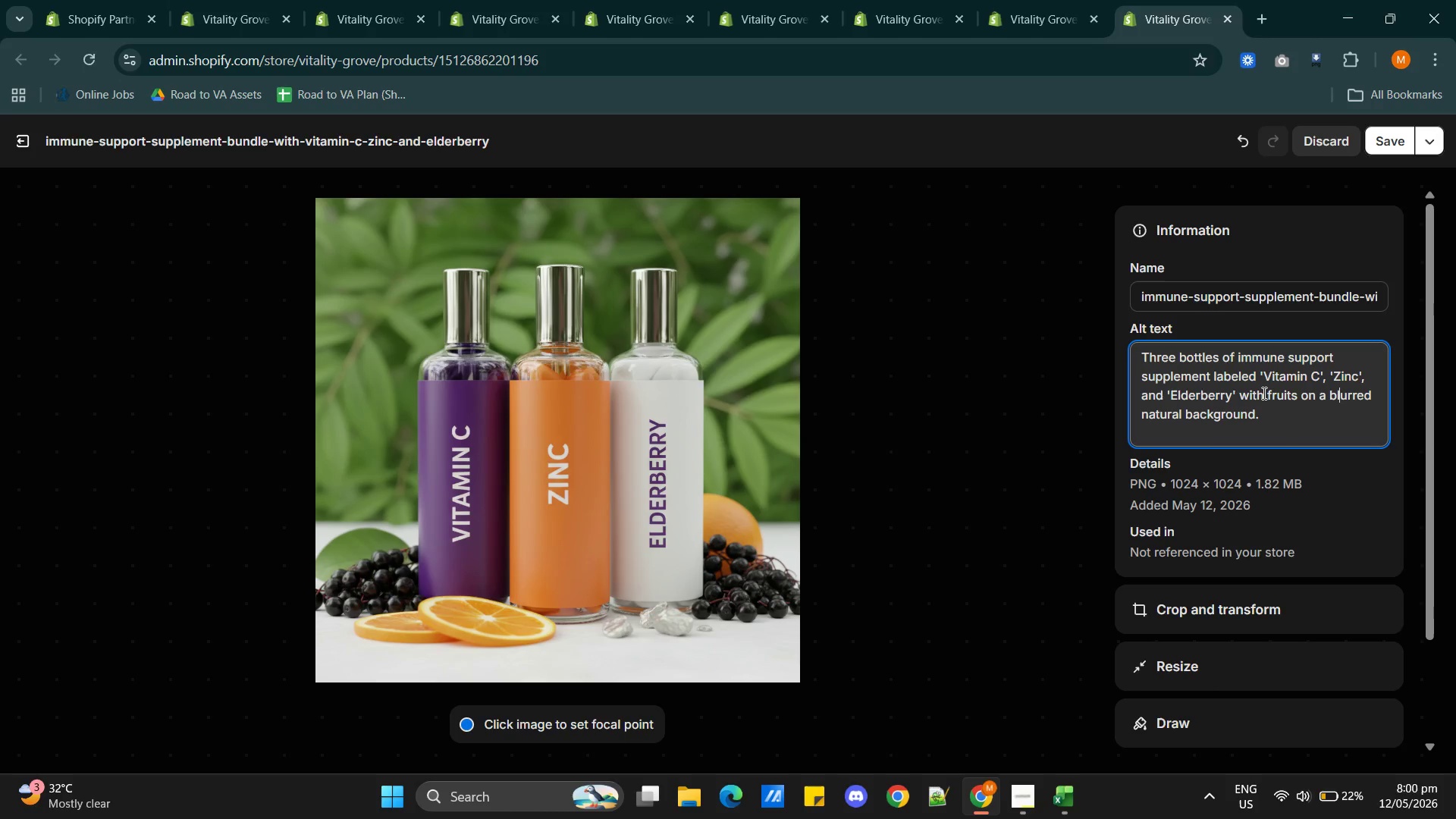 
wait(12.8)
 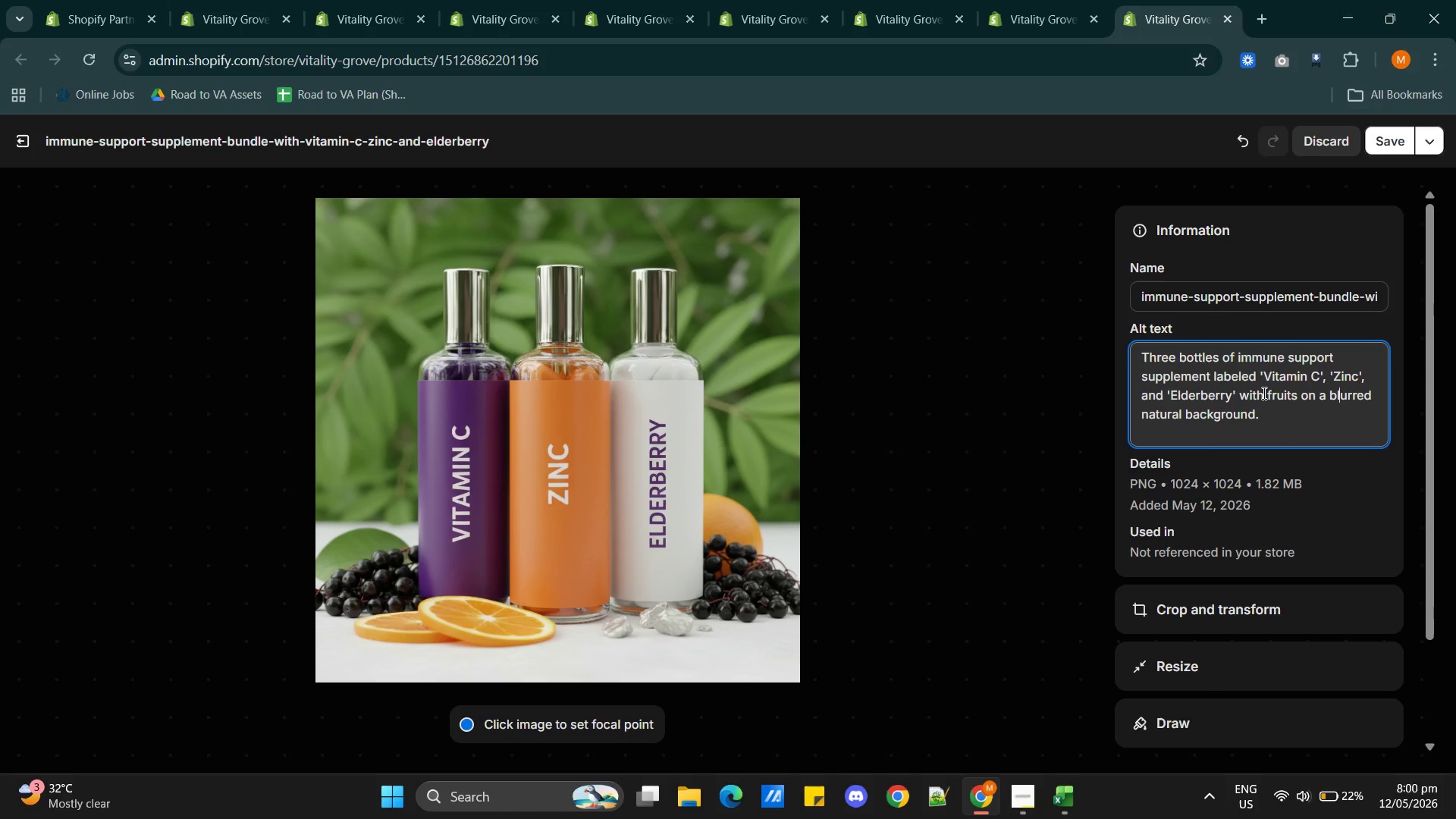 
left_click([1144, 356])
 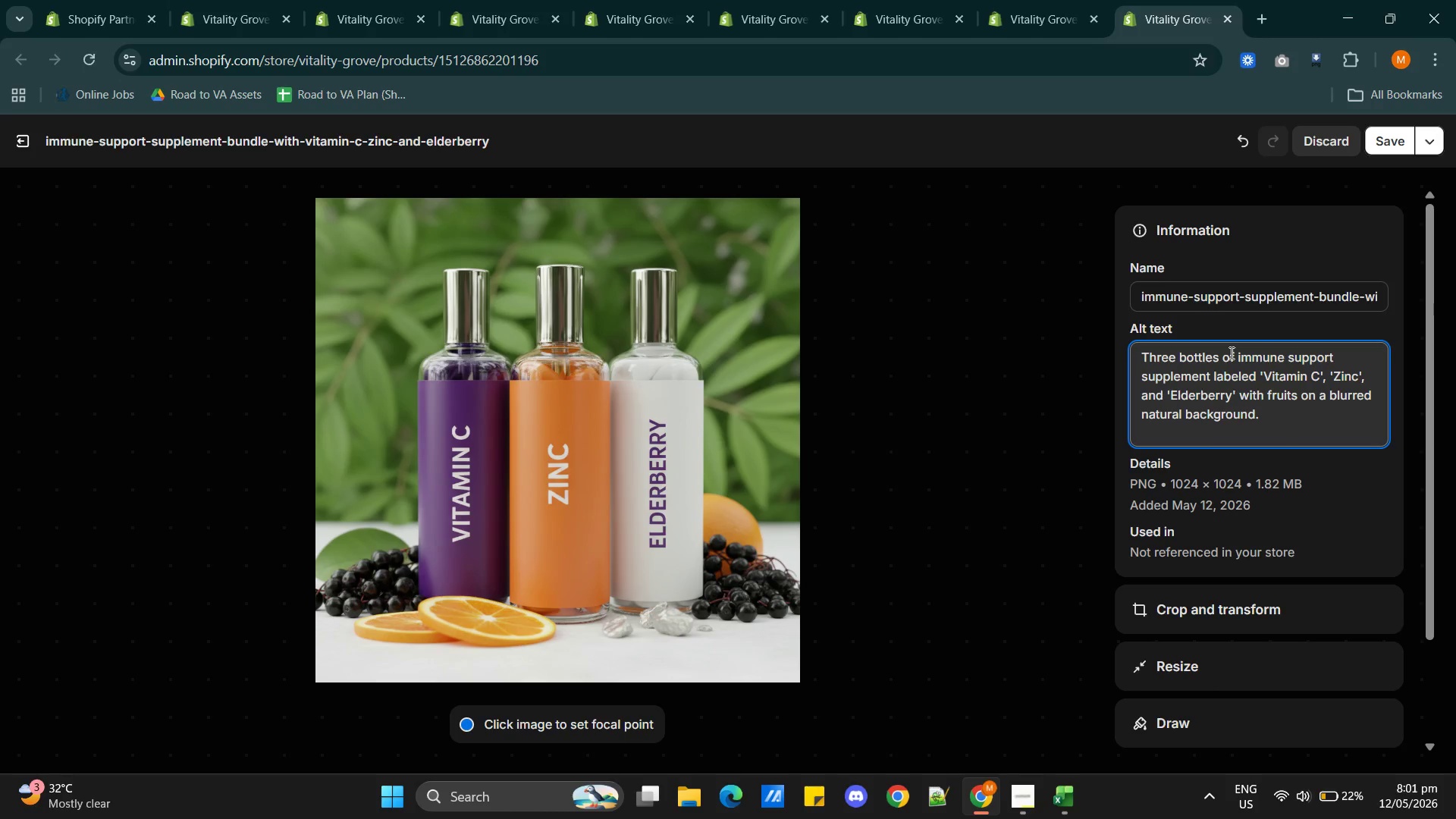 
wait(16.31)
 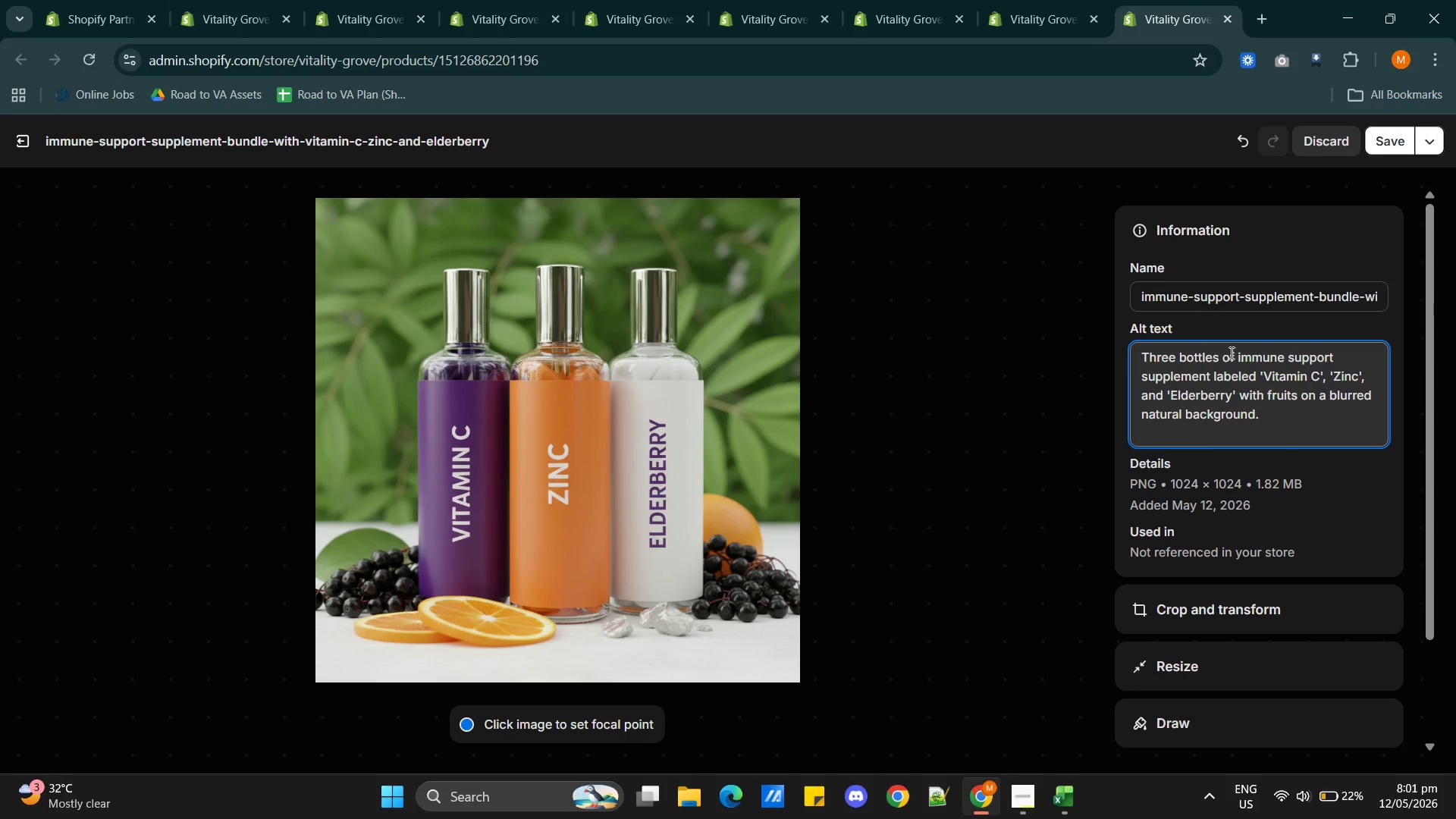 
left_click([1377, 138])
 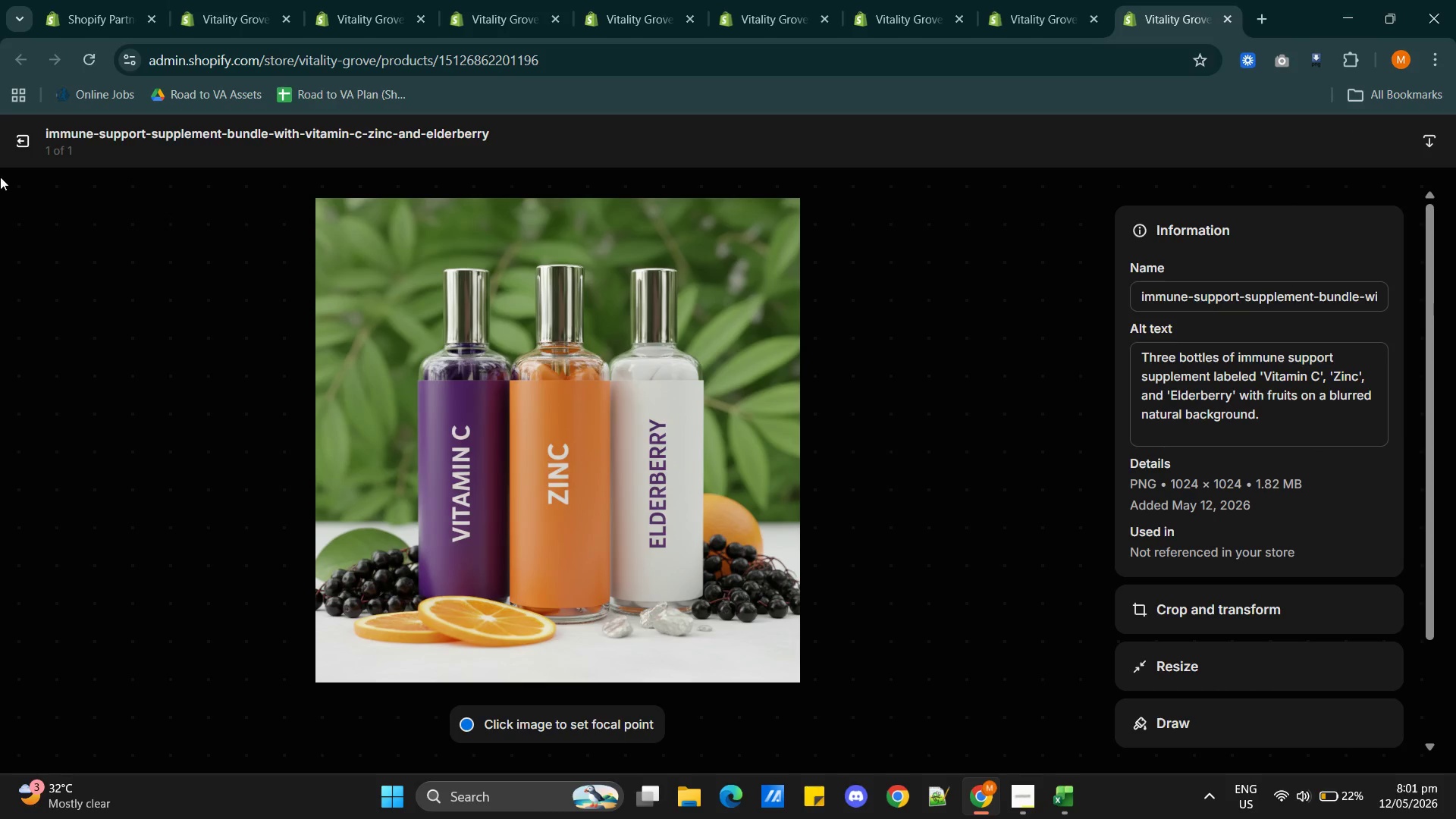 
left_click([14, 138])
 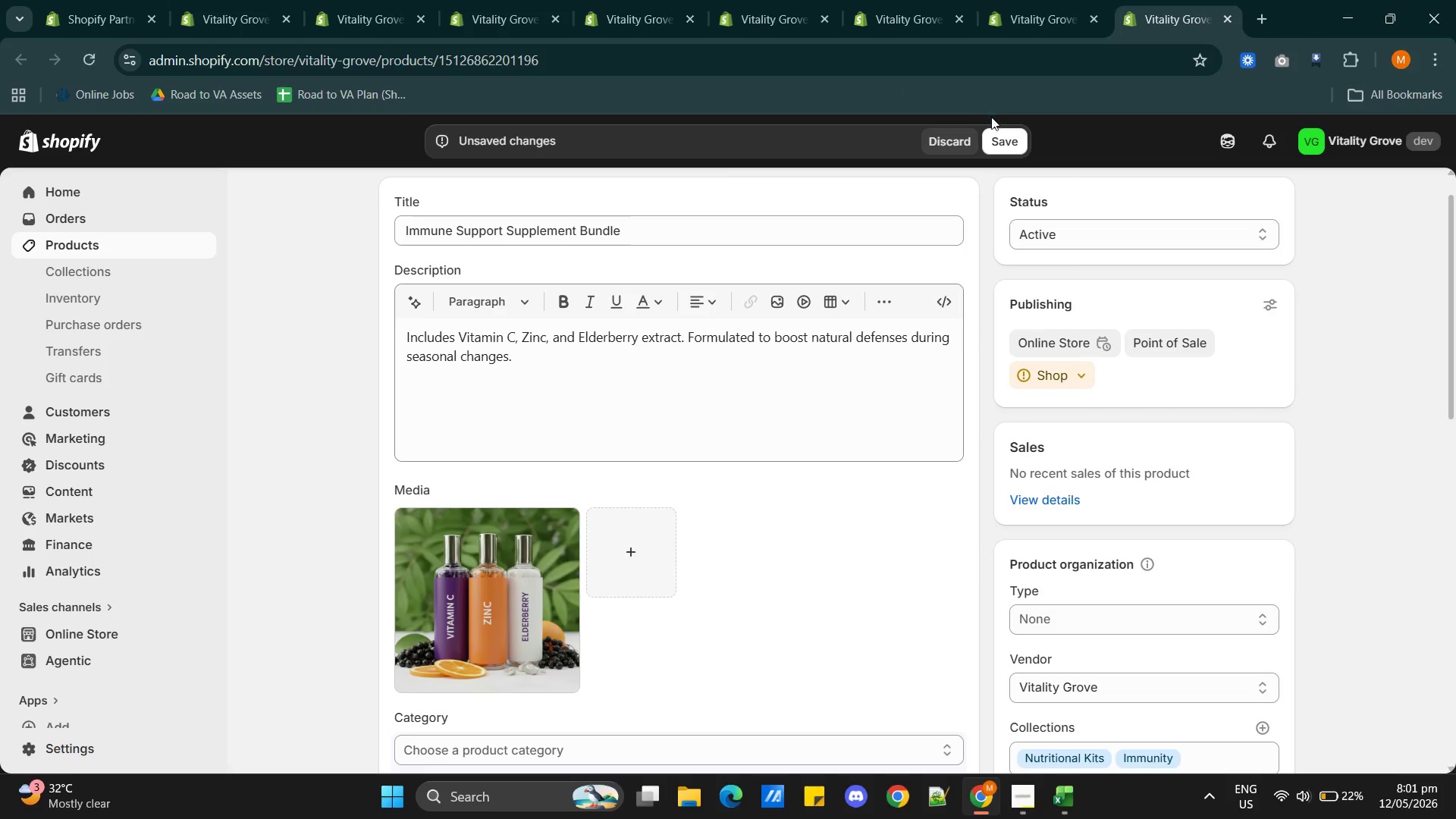 
left_click([996, 146])
 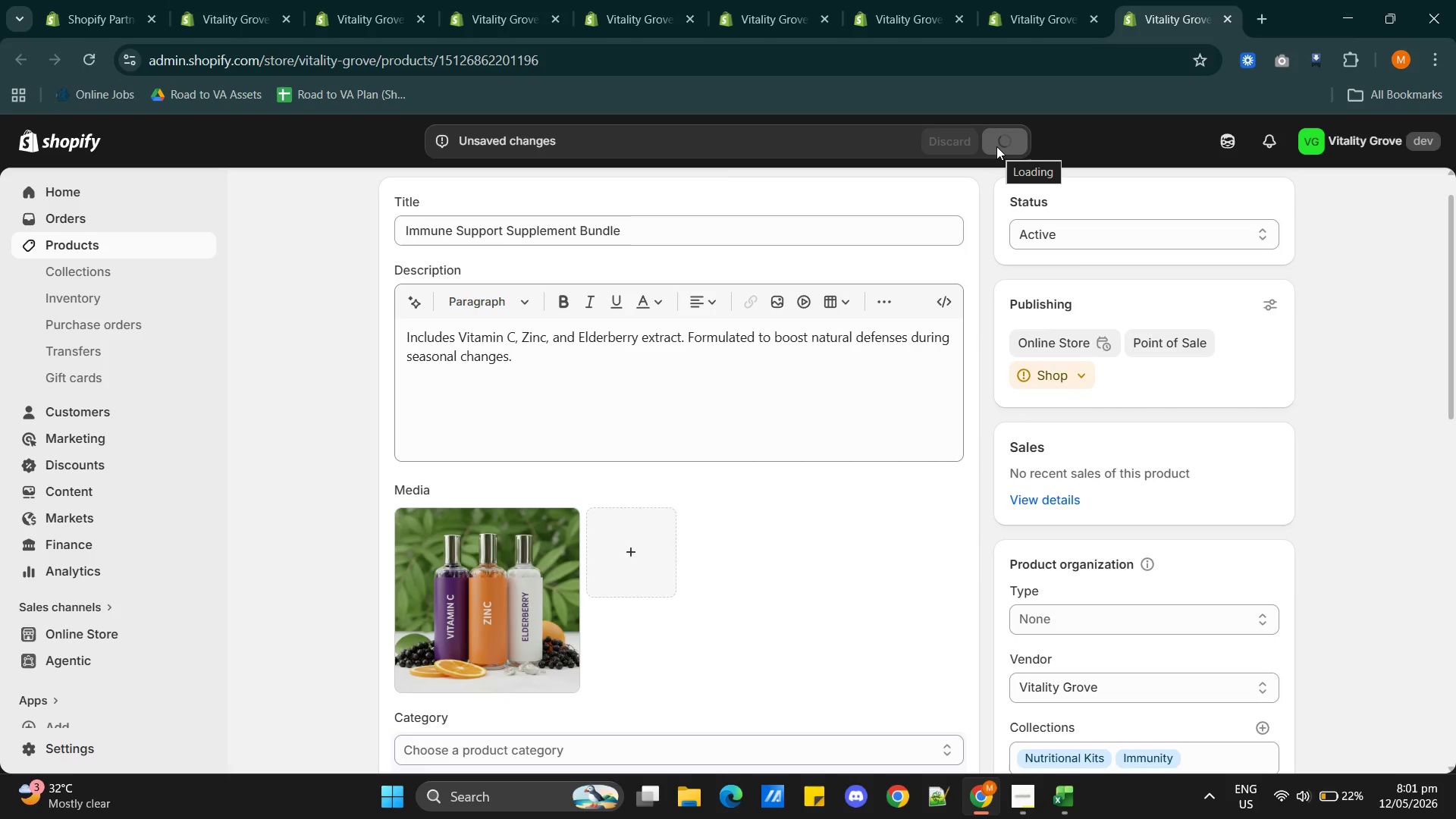 
wait(8.58)
 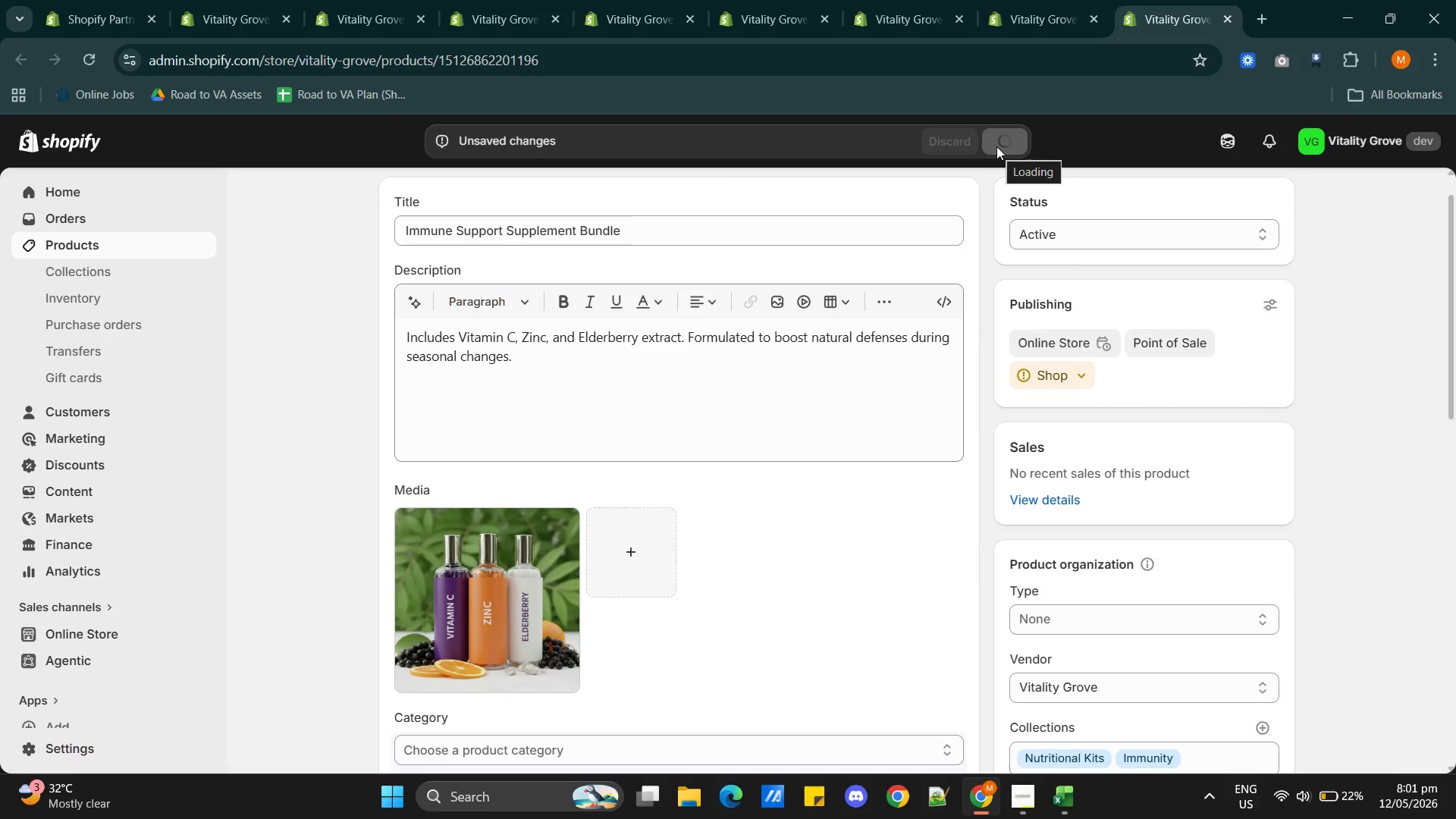 
left_click([1230, 11])
 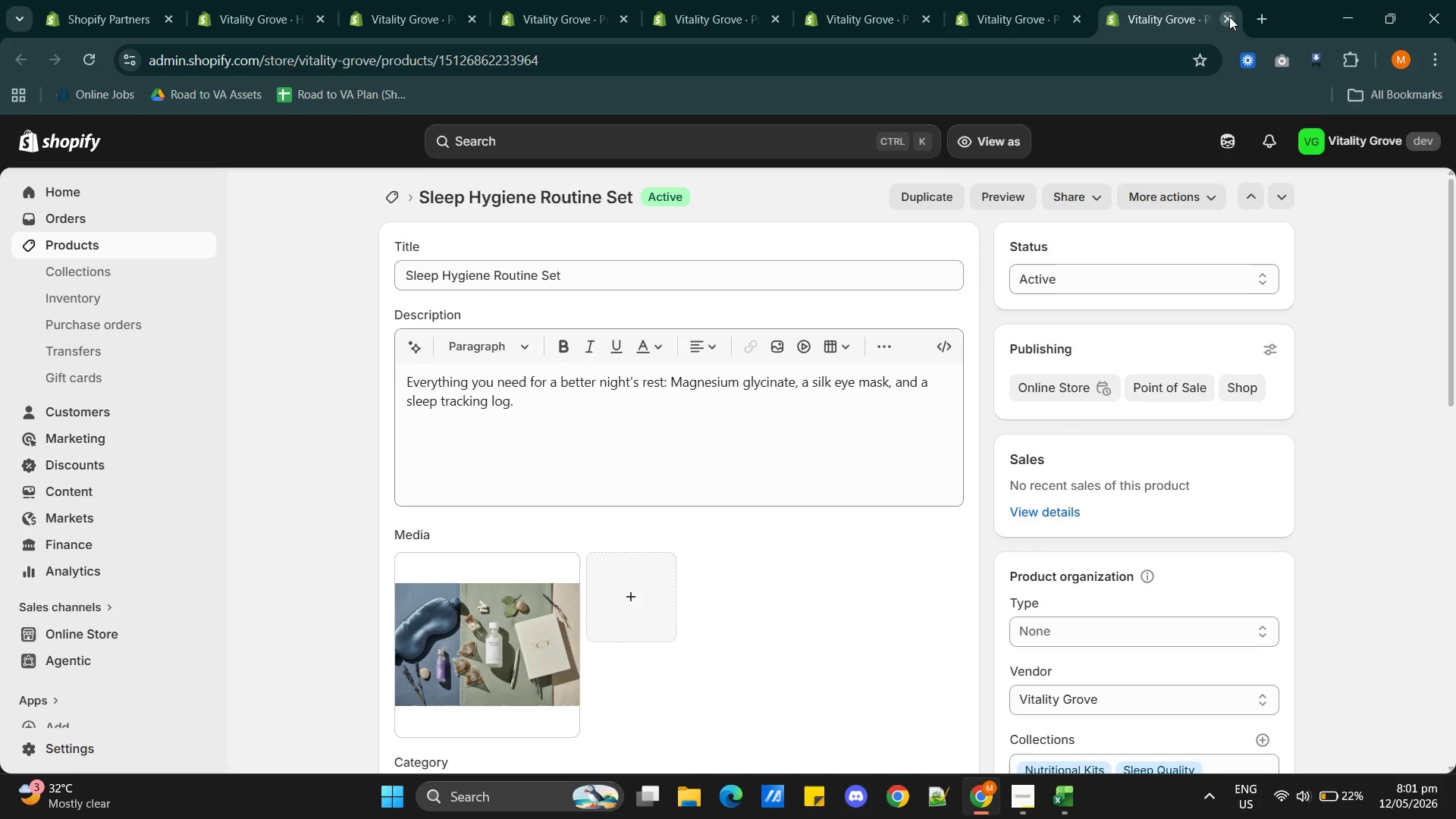 
left_click([1231, 17])
 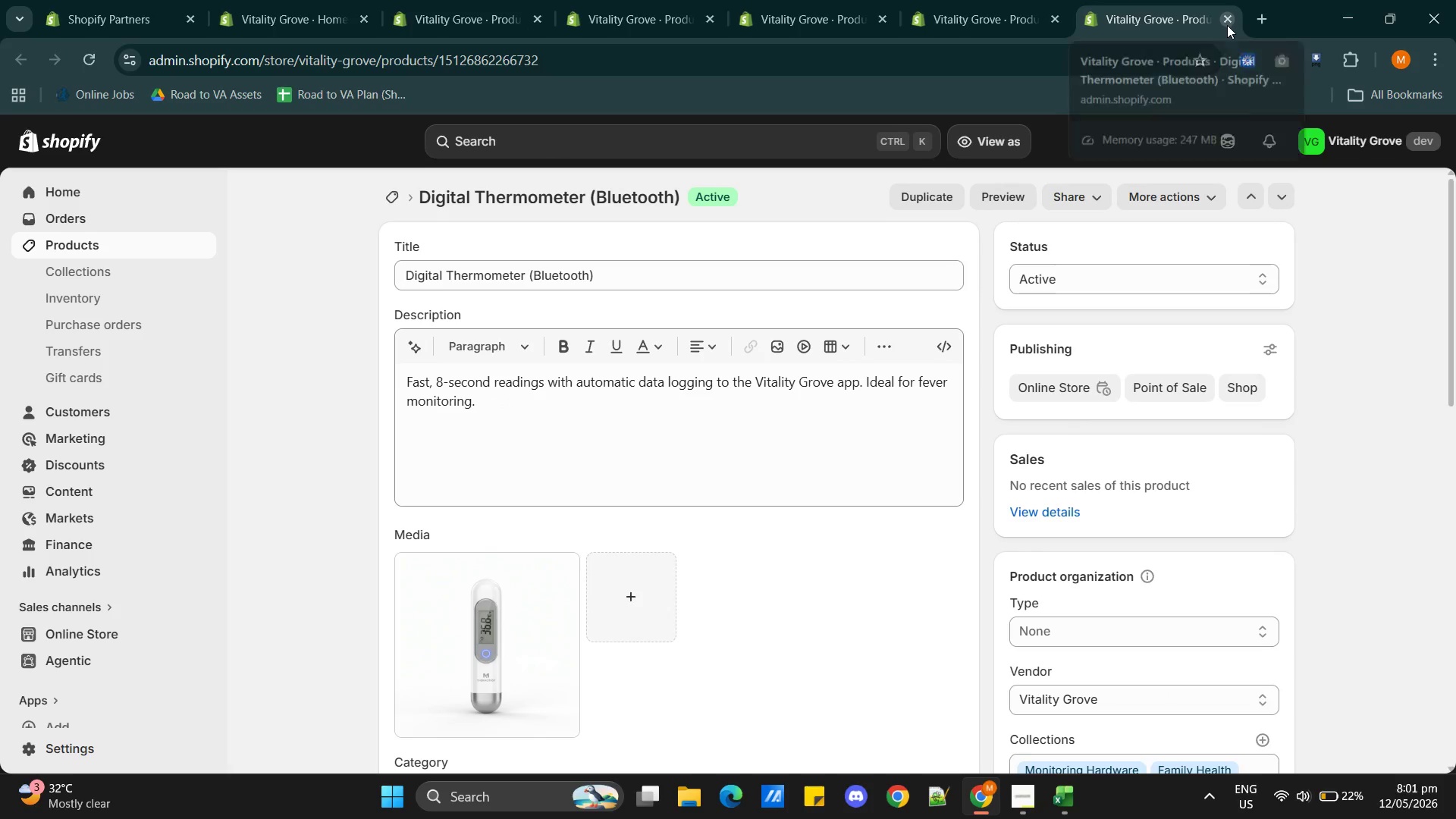 
left_click([1227, 24])
 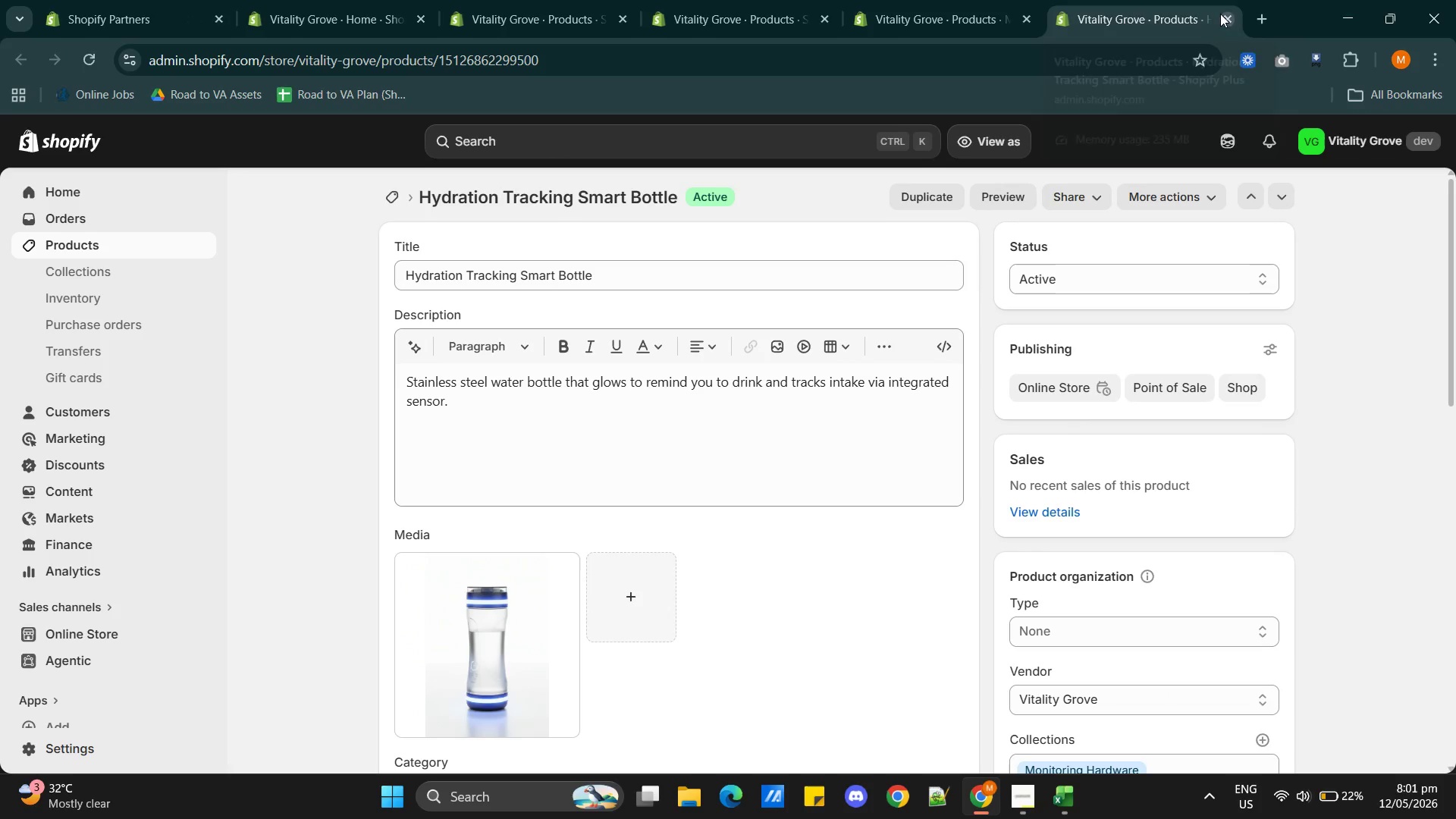 
left_click([1227, 19])
 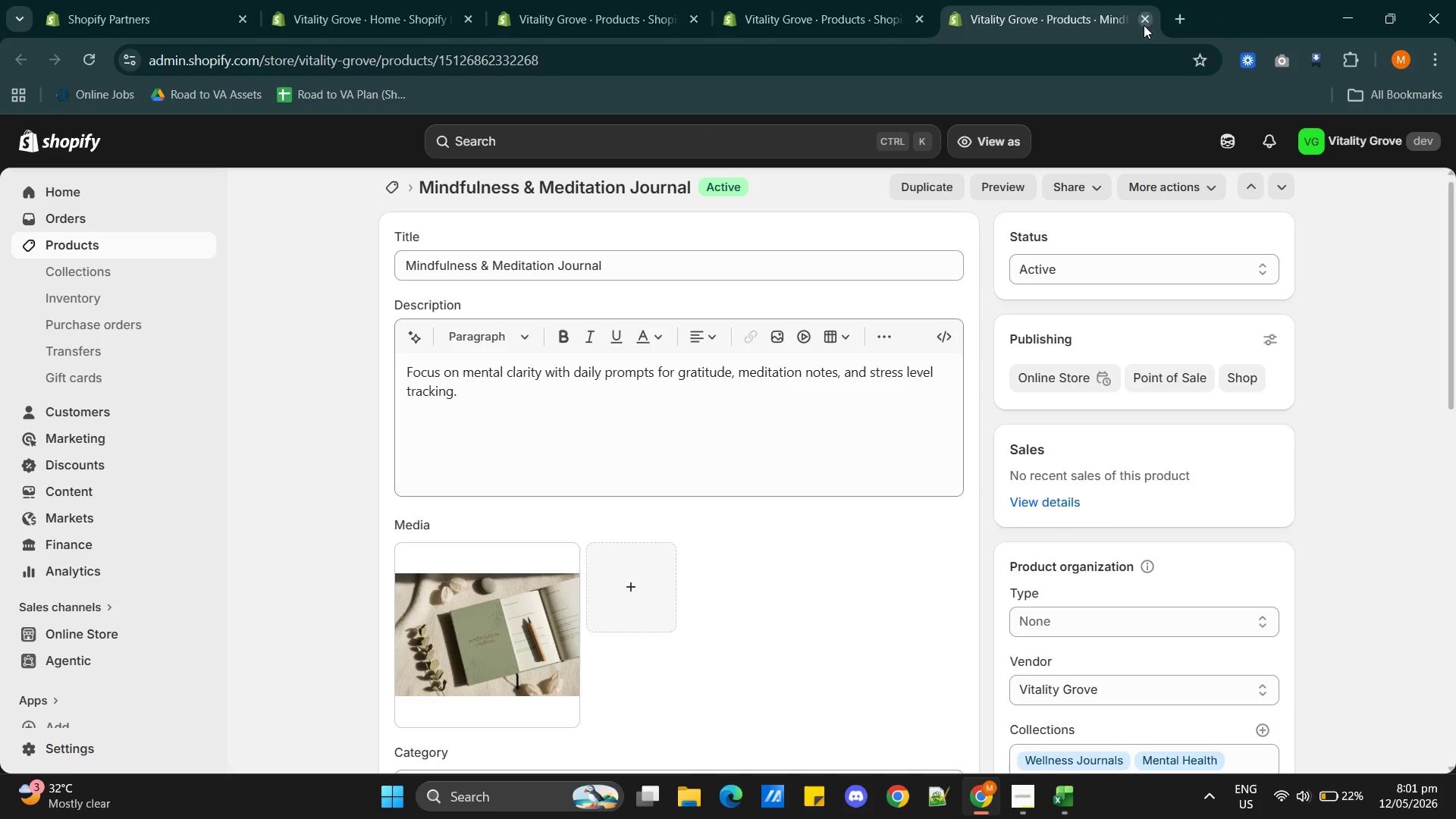 
left_click([1141, 19])
 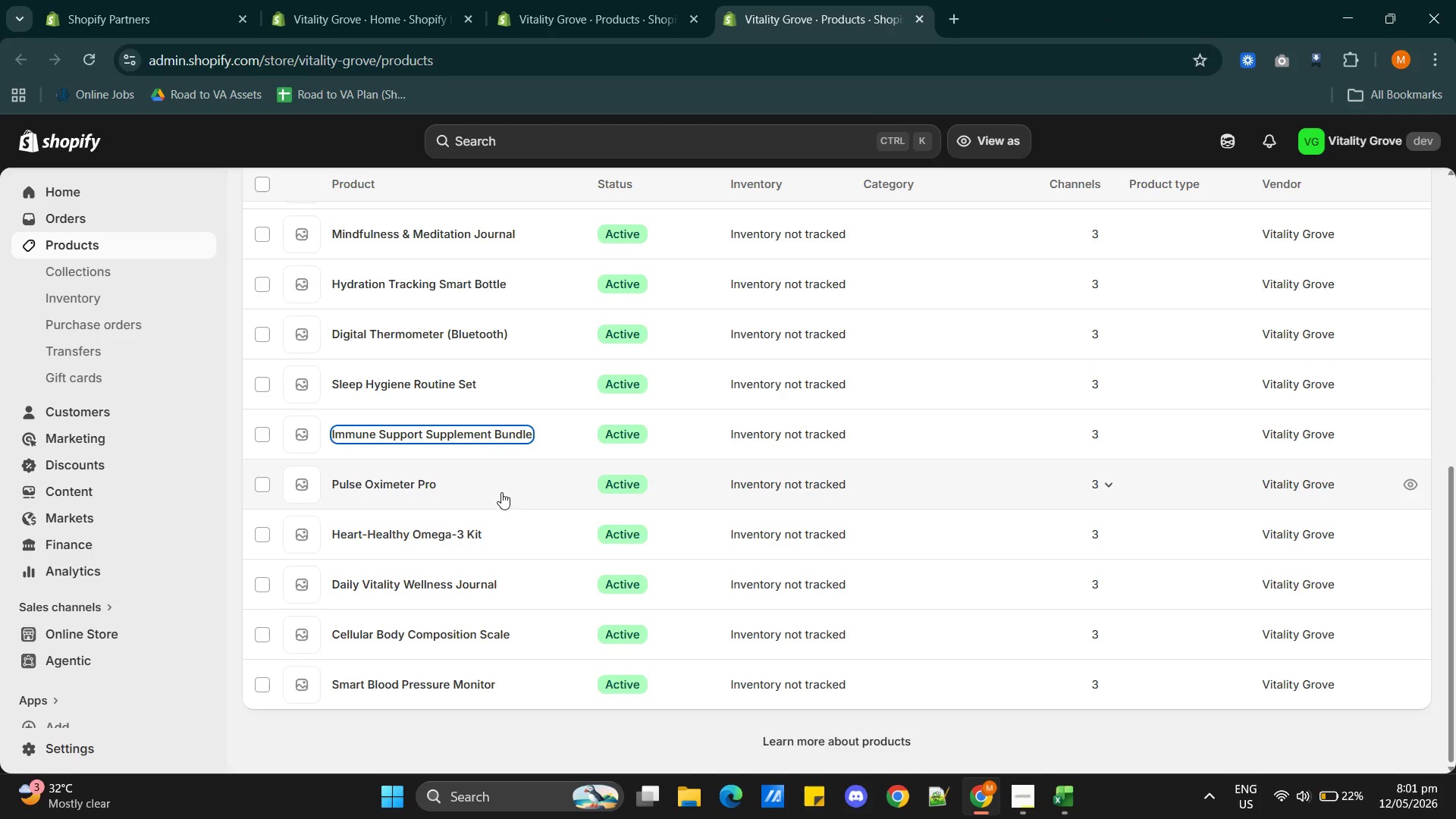 
wait(5.19)
 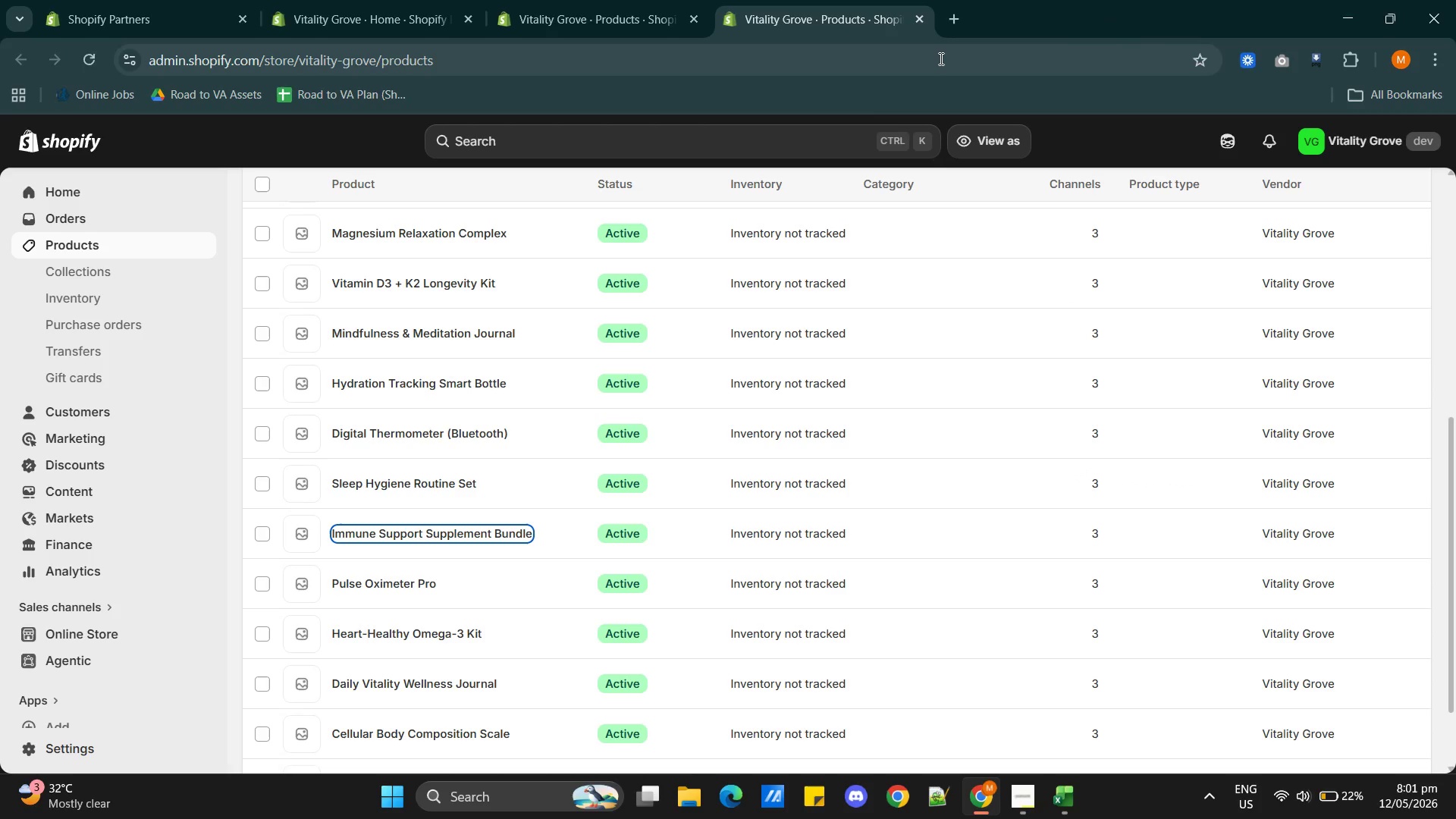 
hold_key(key=ControlLeft, duration=1.31)
left_click([417, 482])
 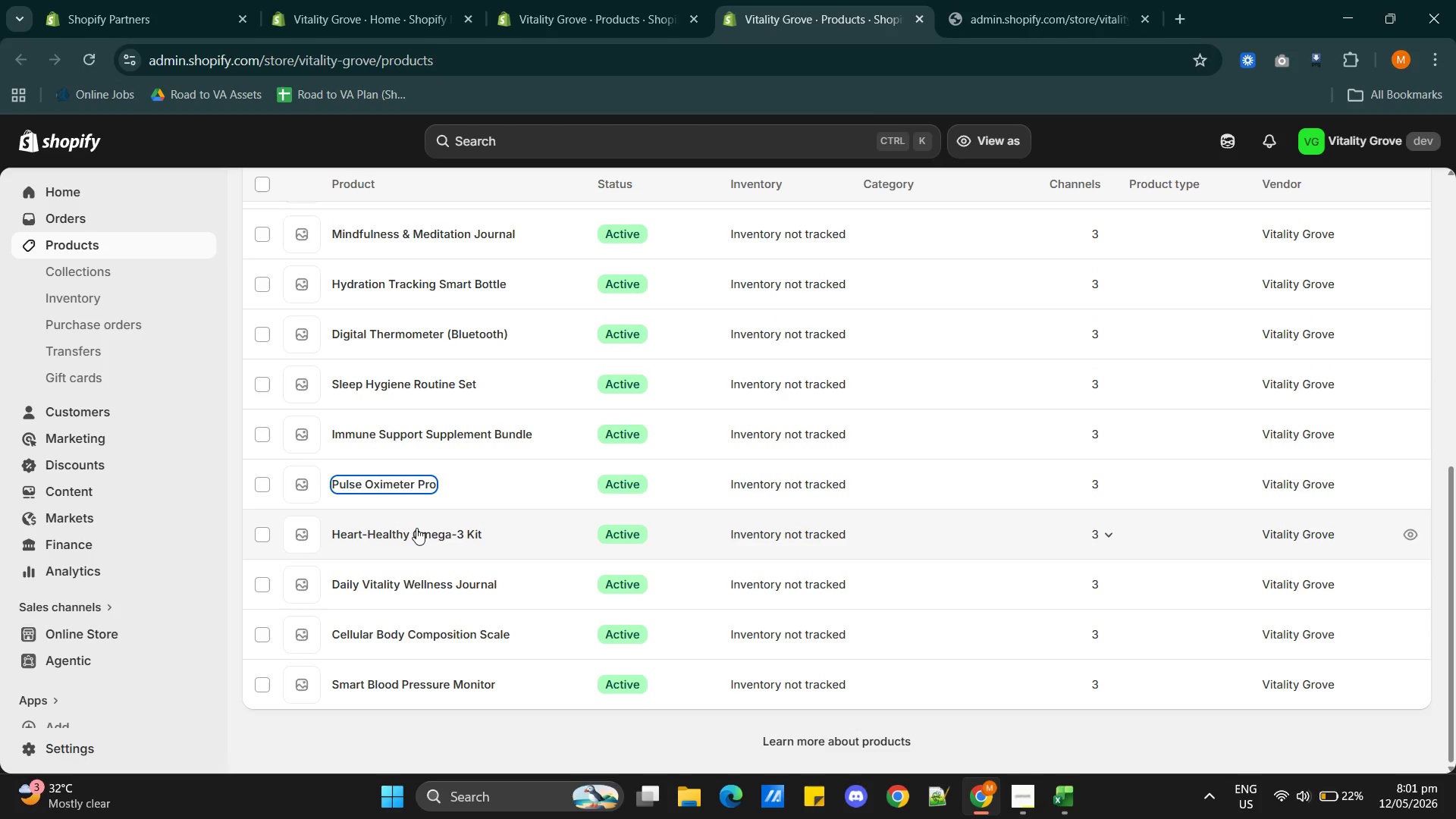 
hold_key(key=ControlLeft, duration=1.3)
left_click([416, 533])
 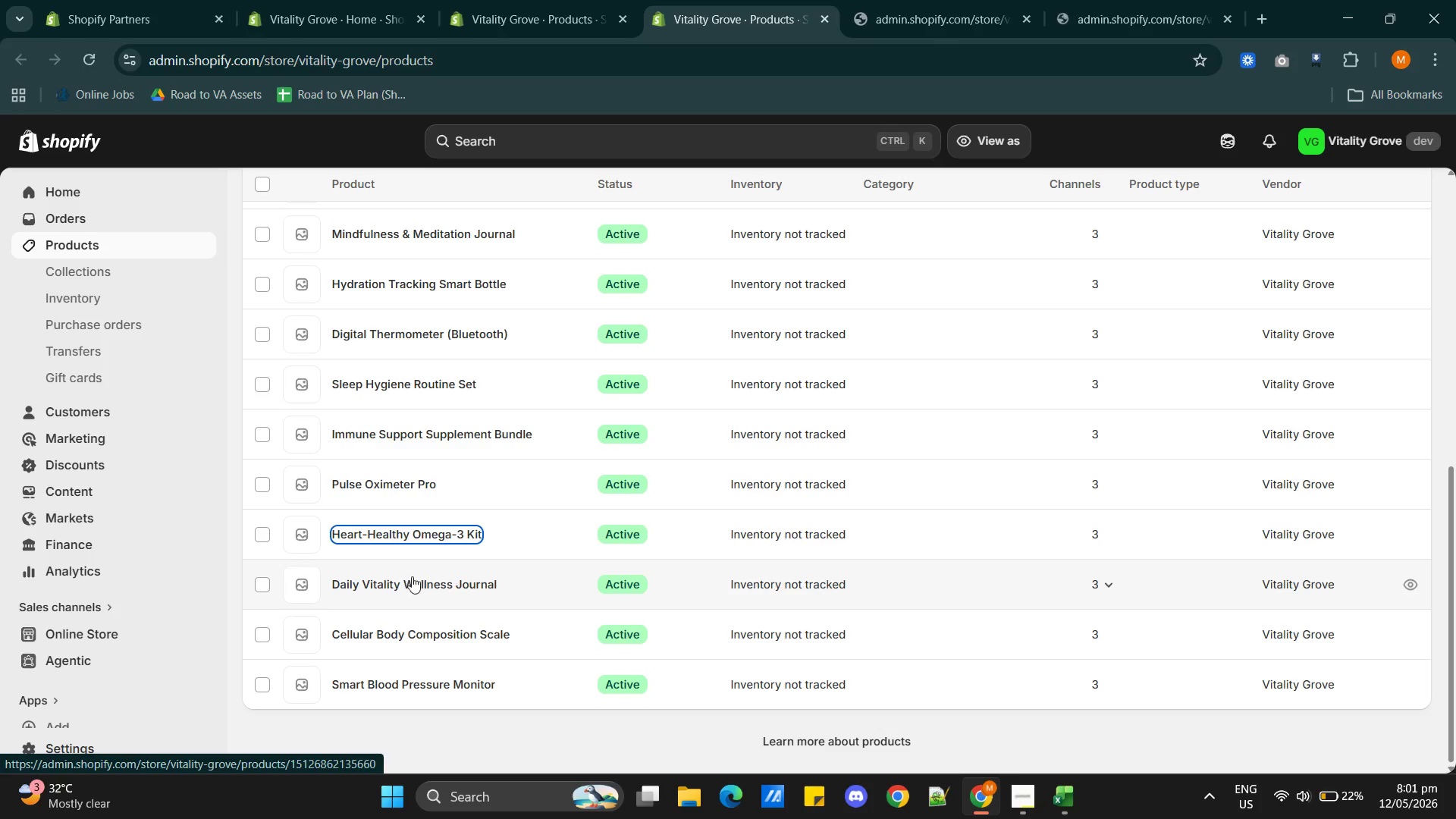 
hold_key(key=ControlLeft, duration=1.02)
left_click([413, 582])
 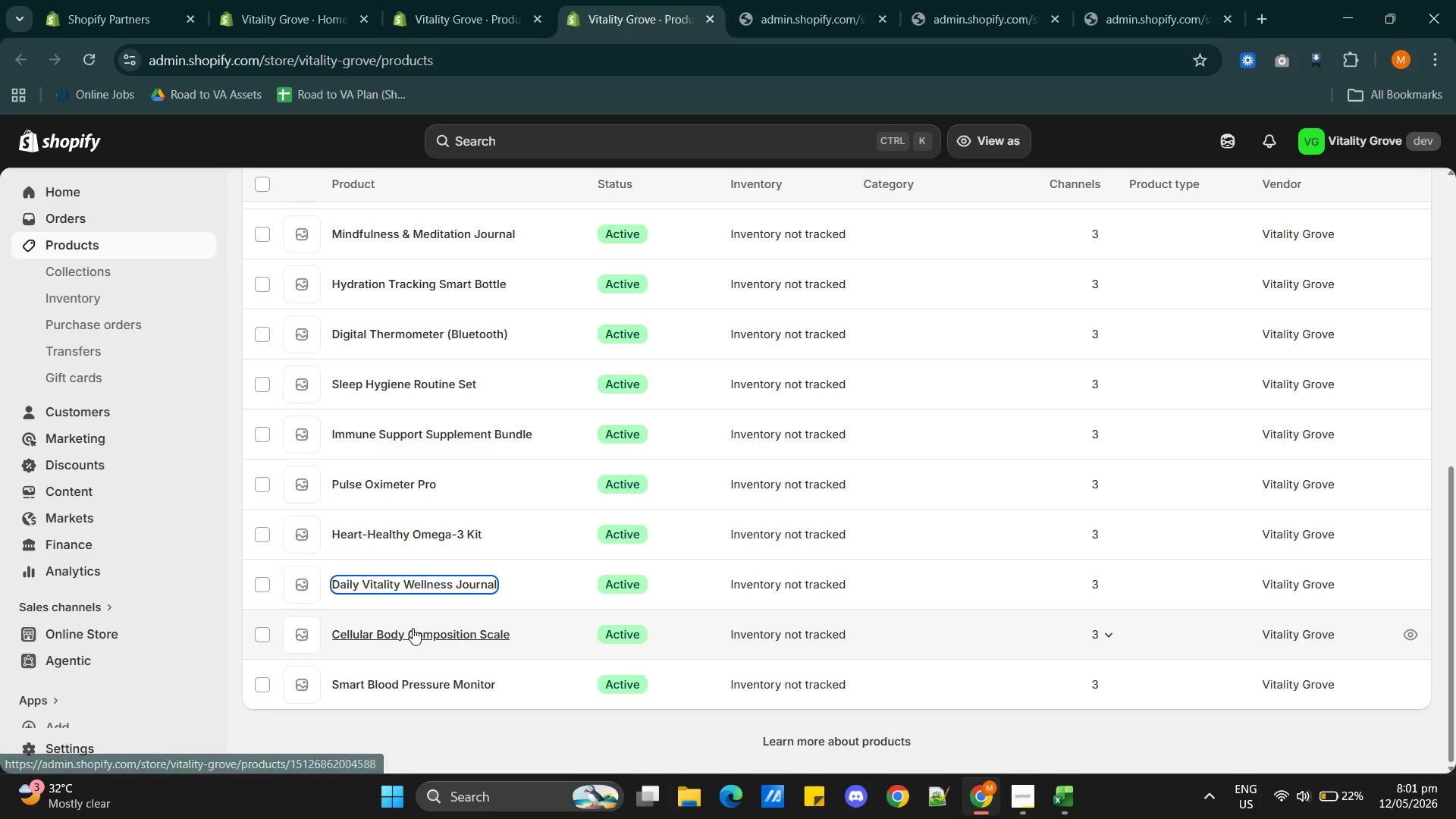 
hold_key(key=ControlLeft, duration=0.92)
left_click([413, 628])
 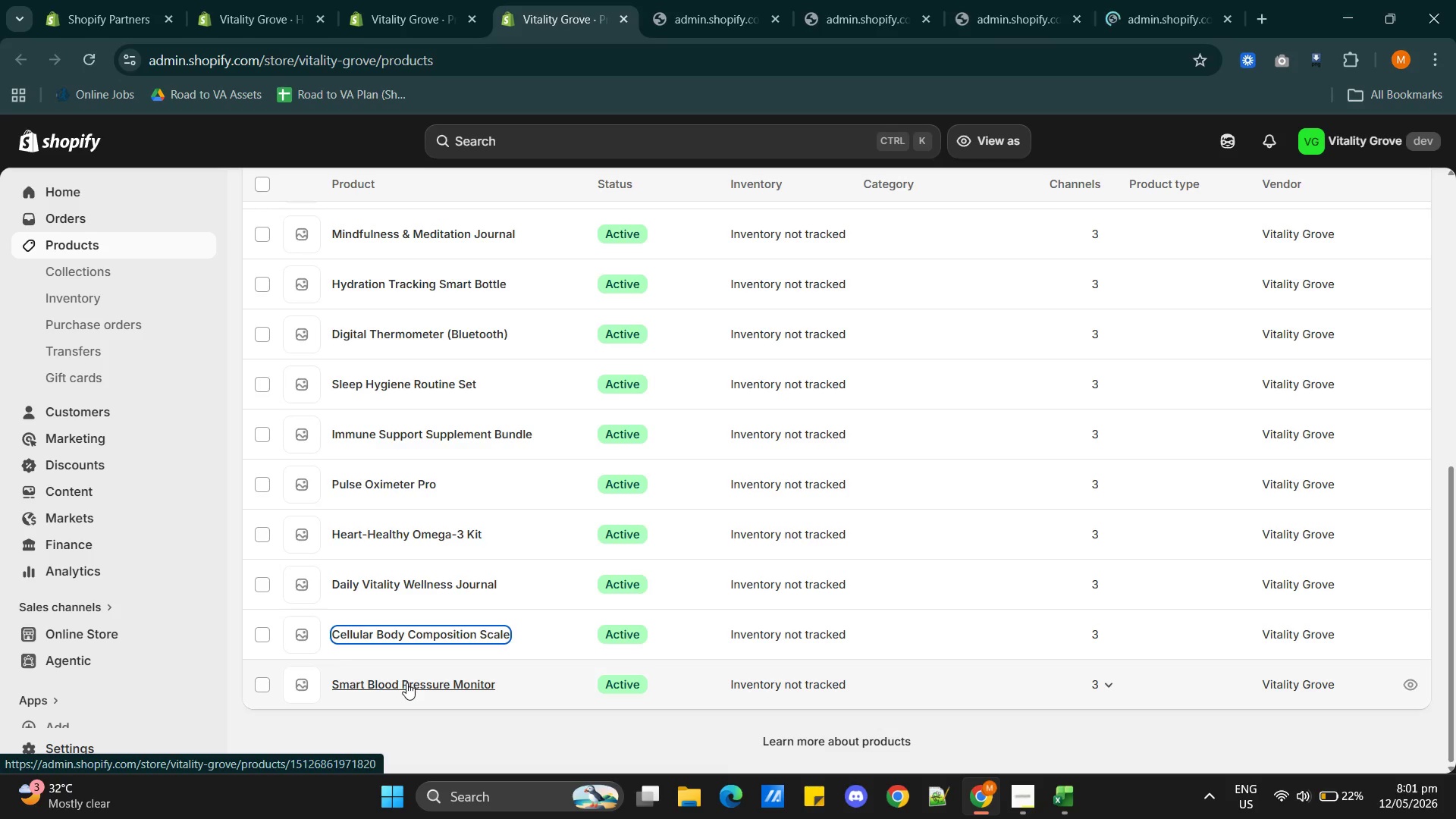 
hold_key(key=ControlLeft, duration=0.89)
left_click([406, 682])
 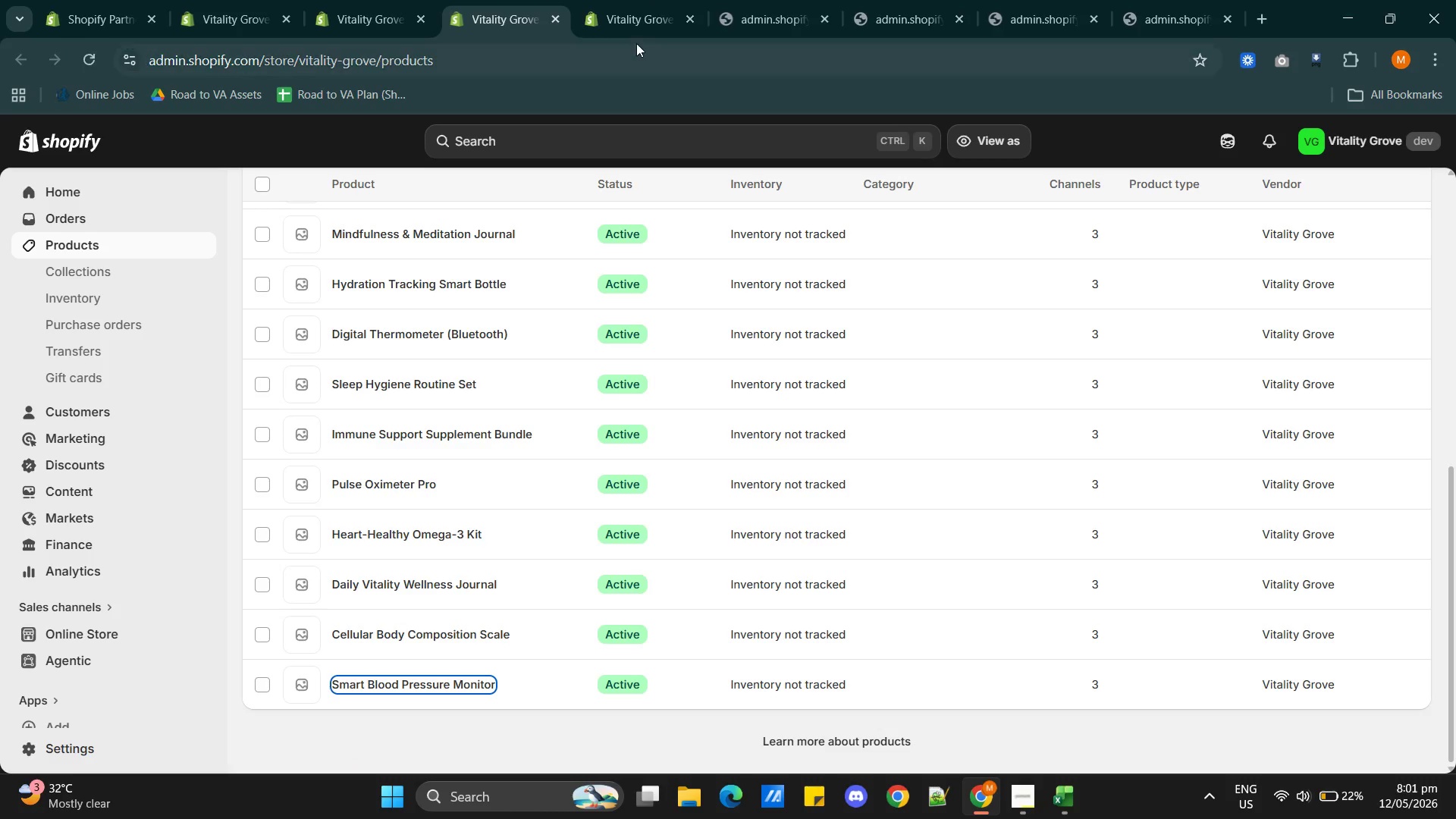 
left_click([633, 27])
 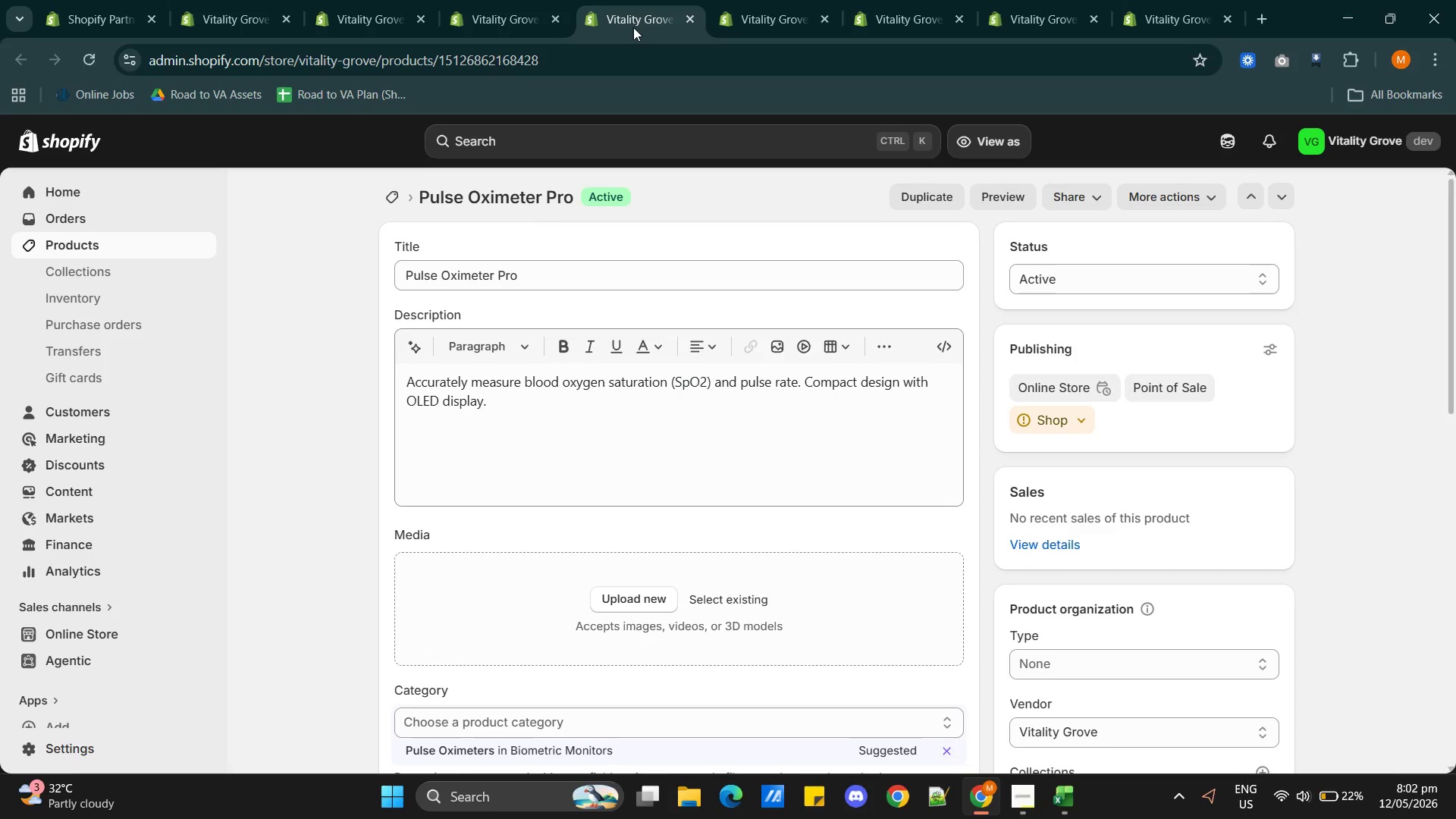 
wait(27.77)
 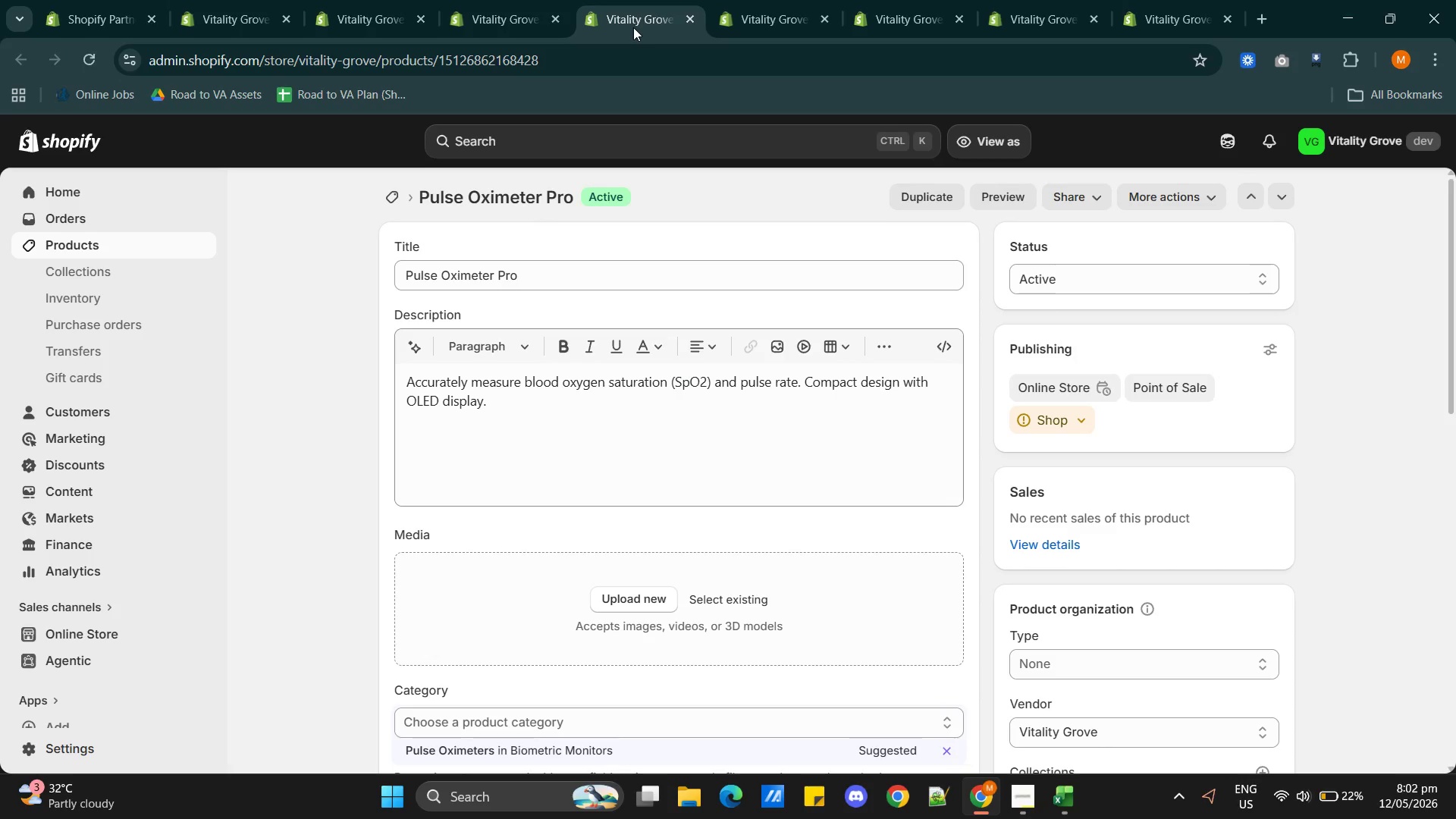 
key(Alt+AltLeft)
 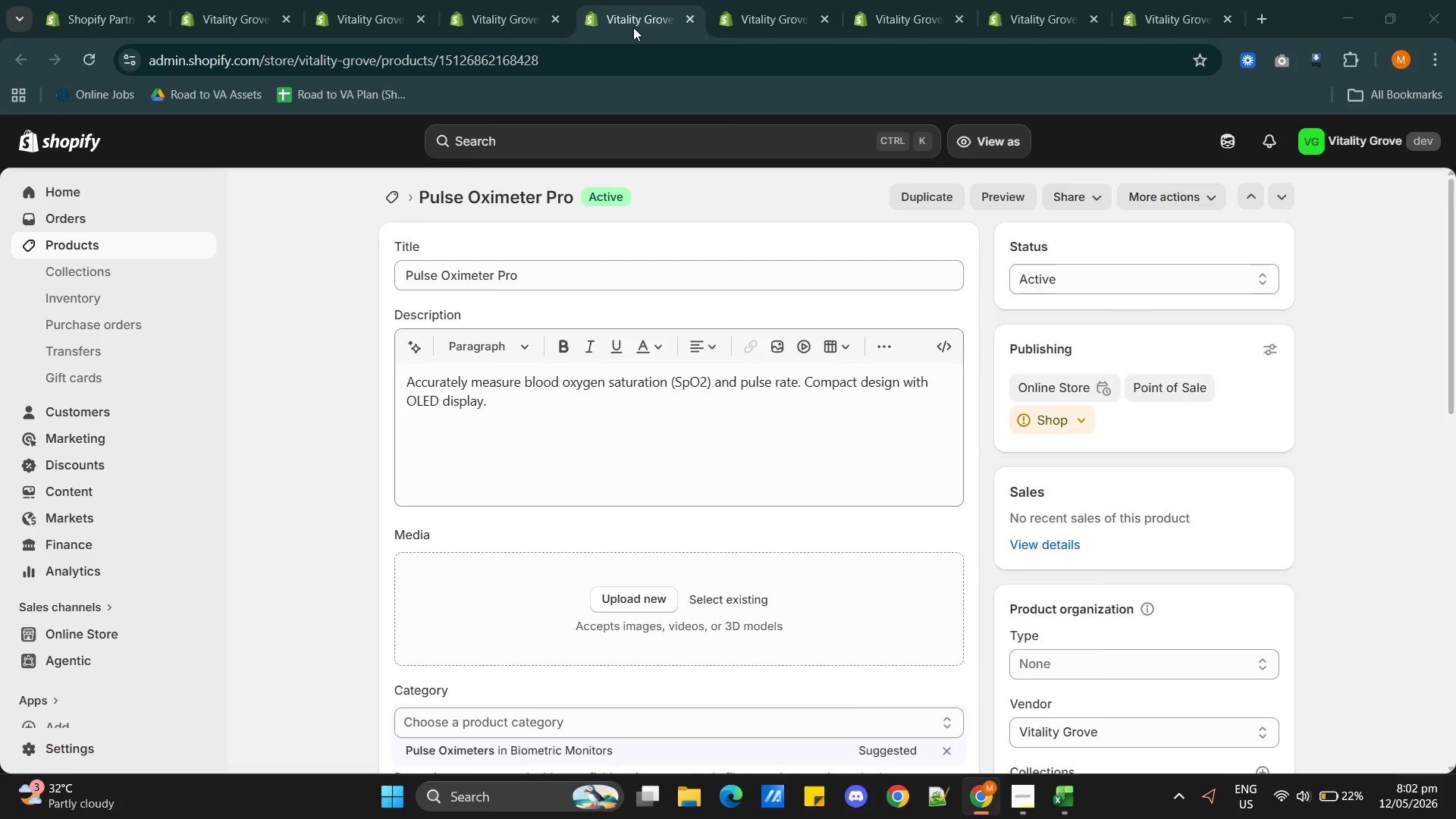 
key(Alt+Tab)